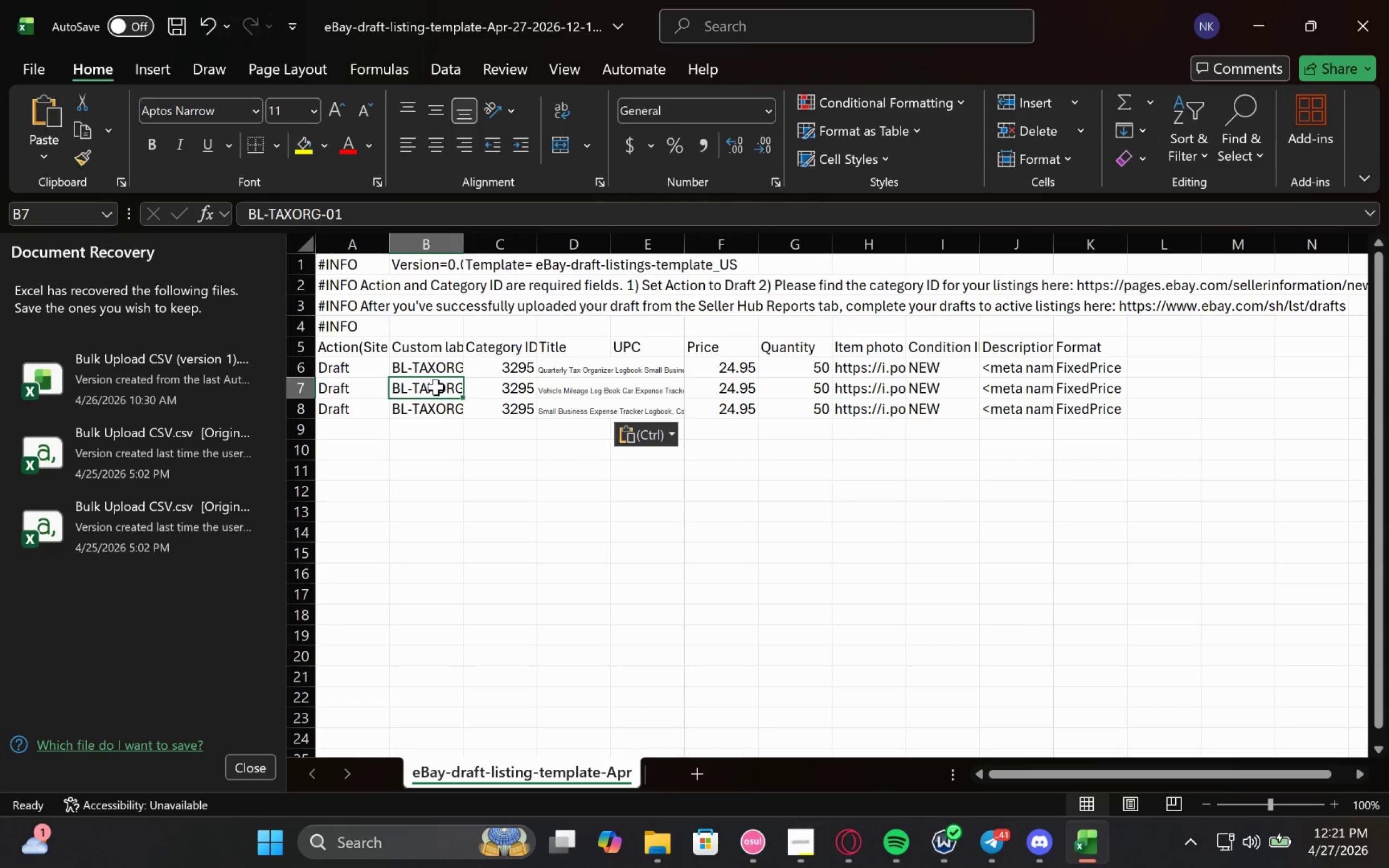 
triple_click([436, 387])
 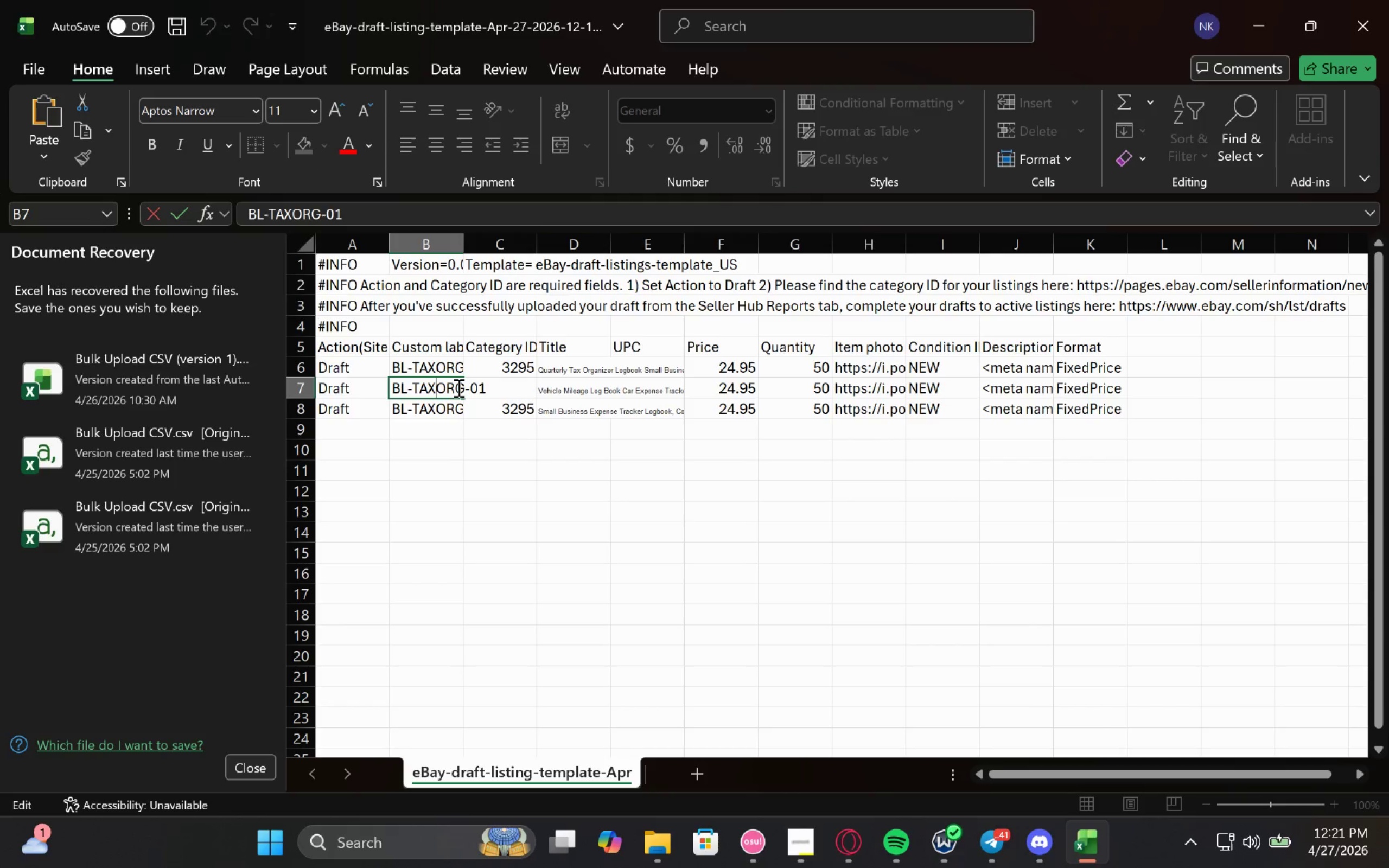 
left_click_drag(start_coordinate=[461, 387], to_coordinate=[411, 387])
 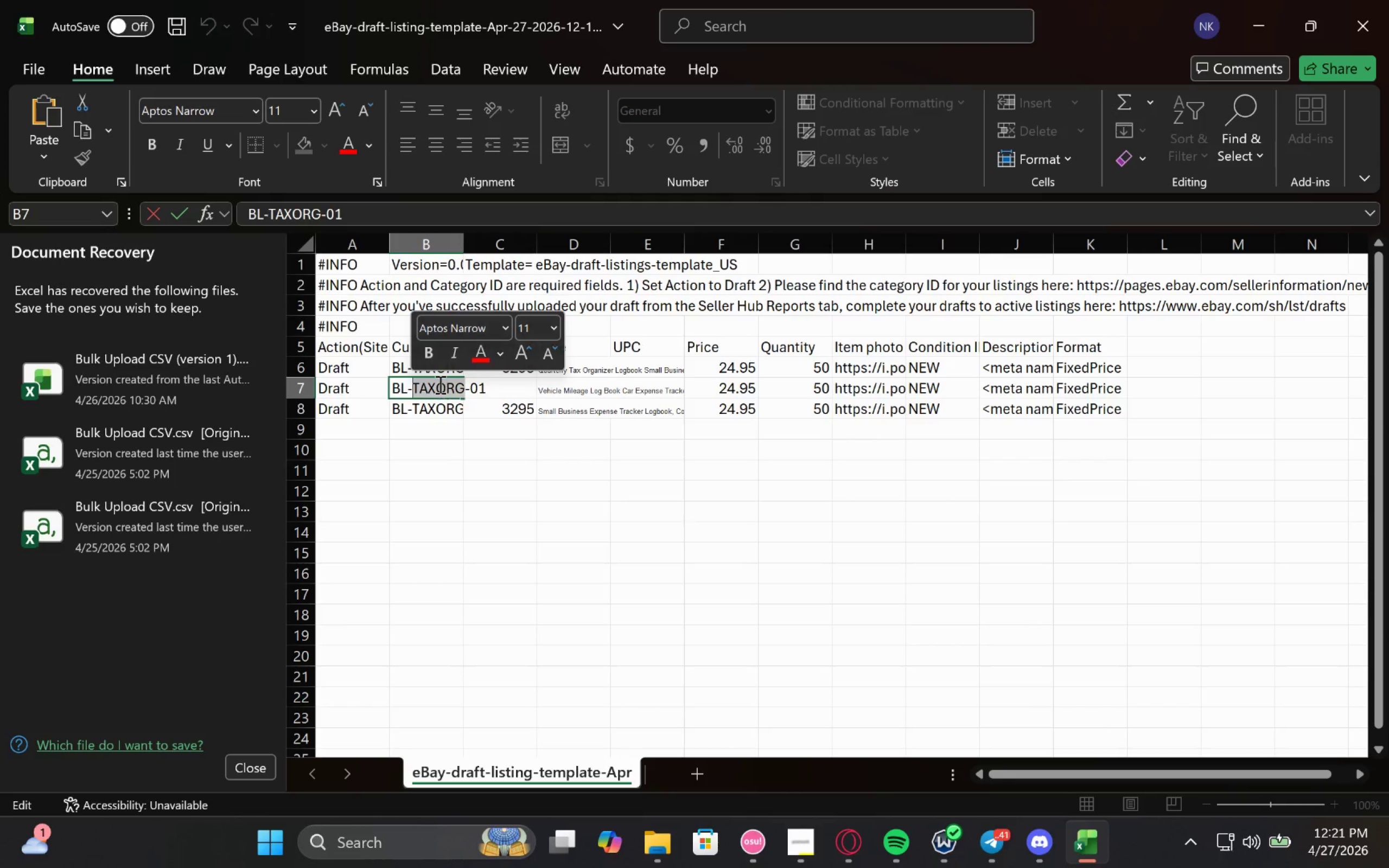 
type(MILLOG)
 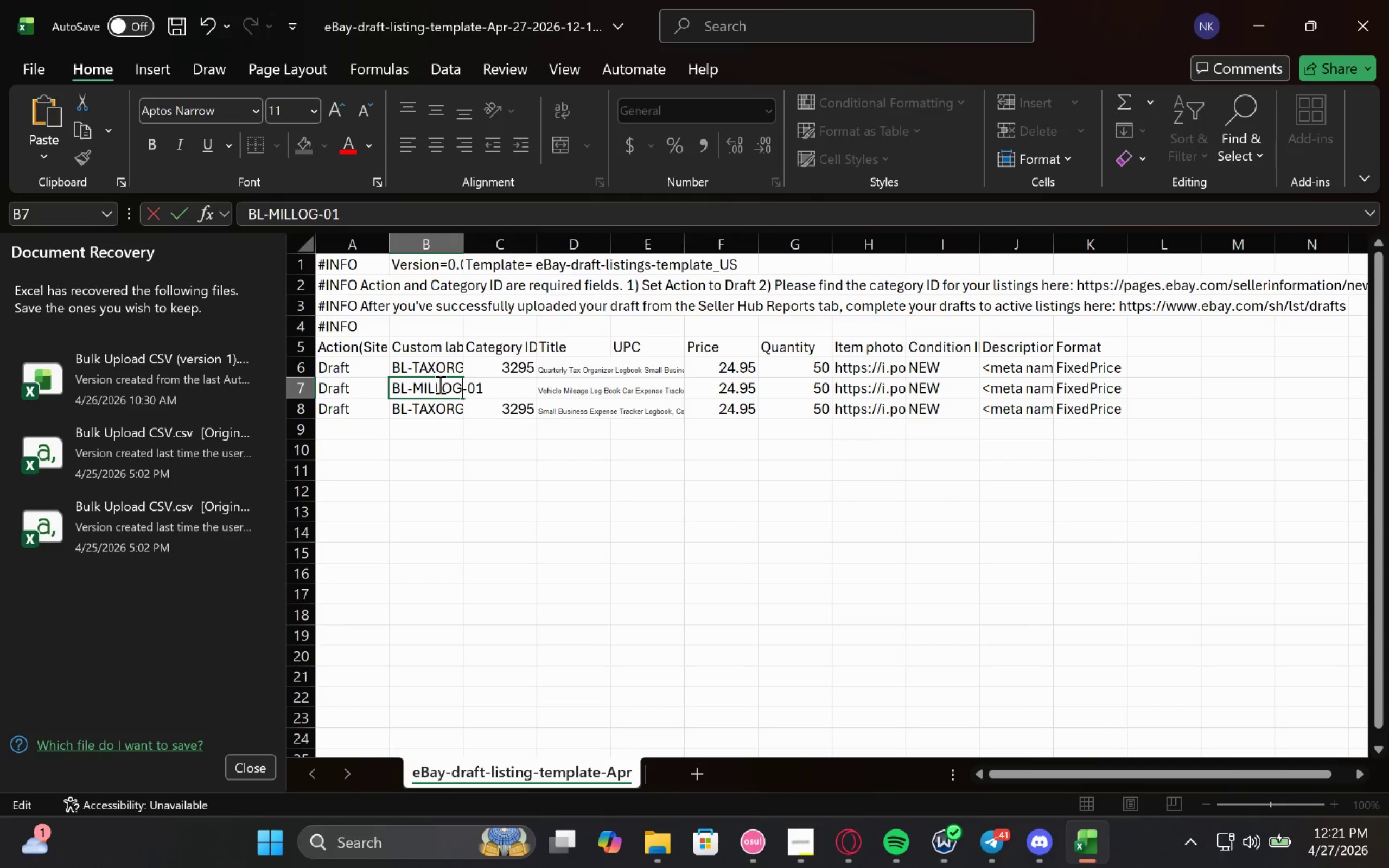 
key(Shift+ArrowLeft)
 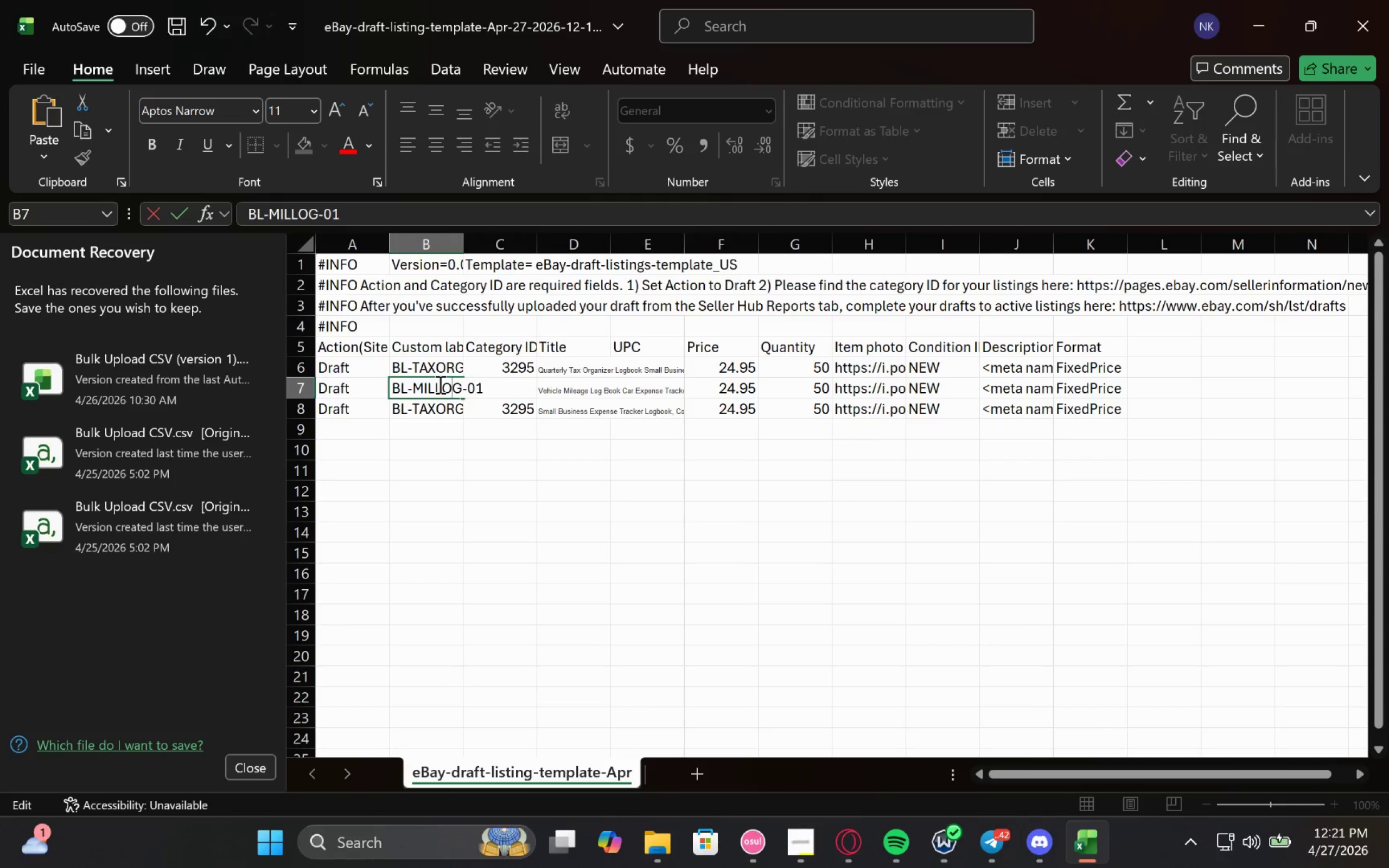 
key(Shift+ArrowLeft)
 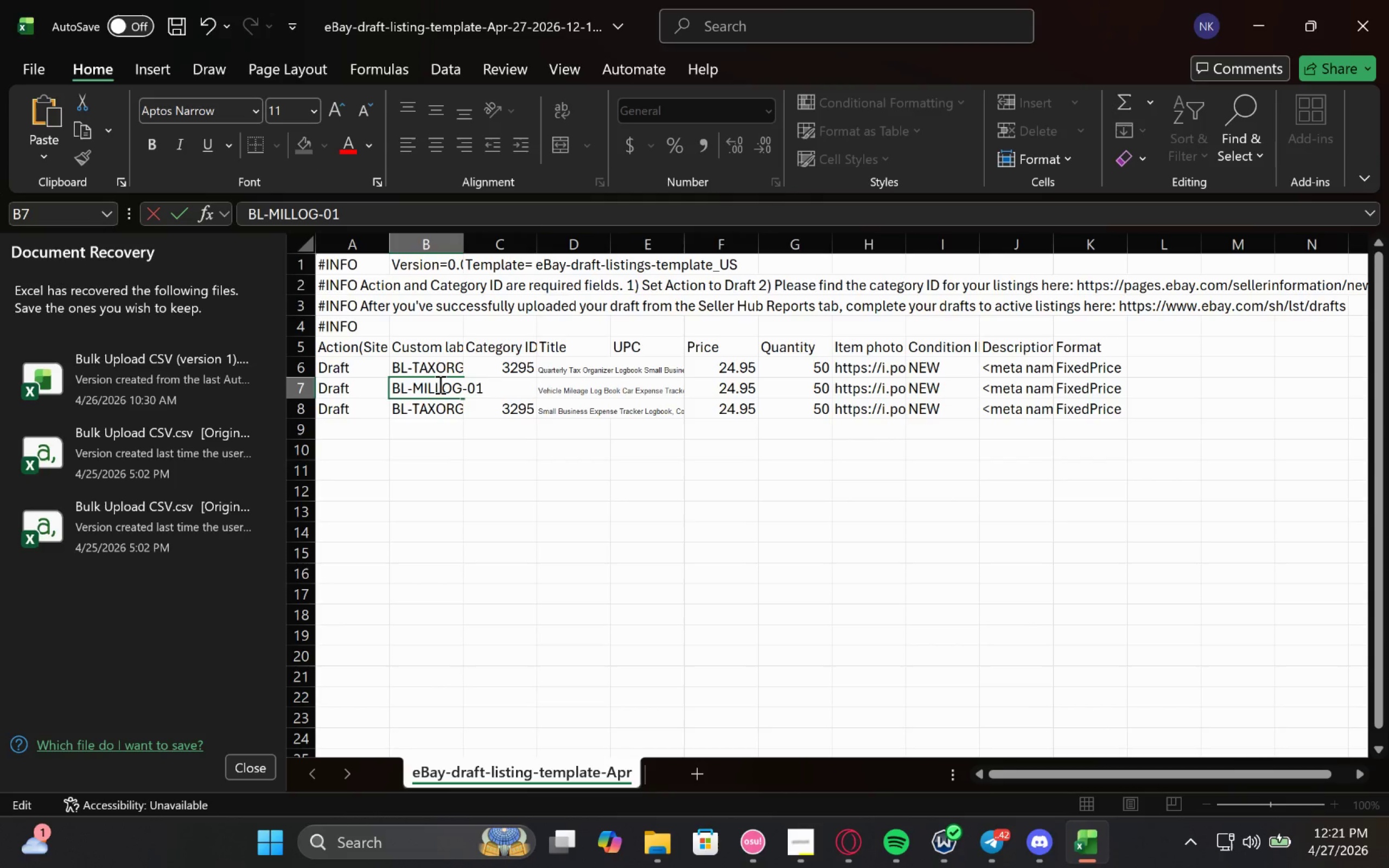 
key(Shift+ArrowLeft)
 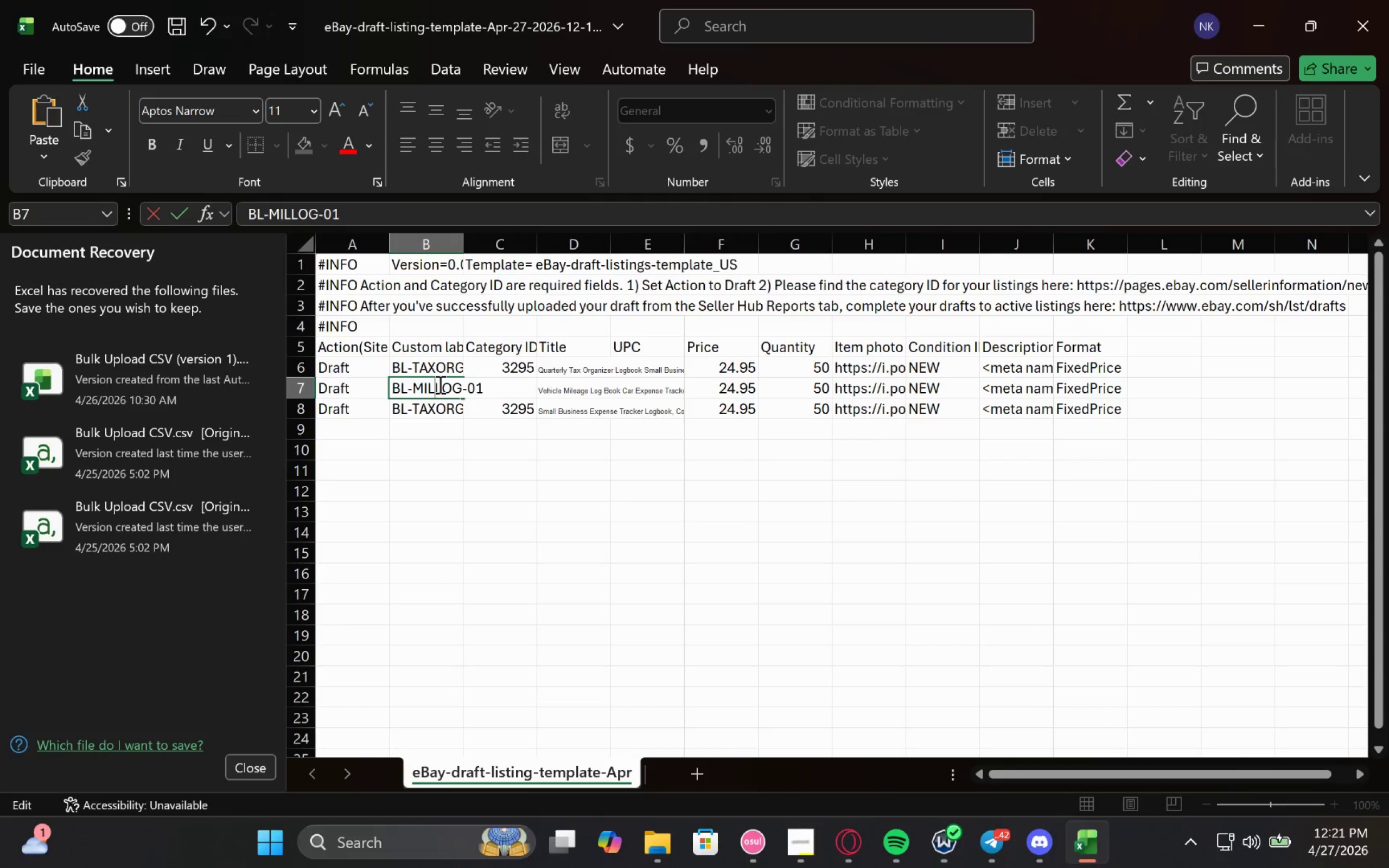 
key(Shift+E)
 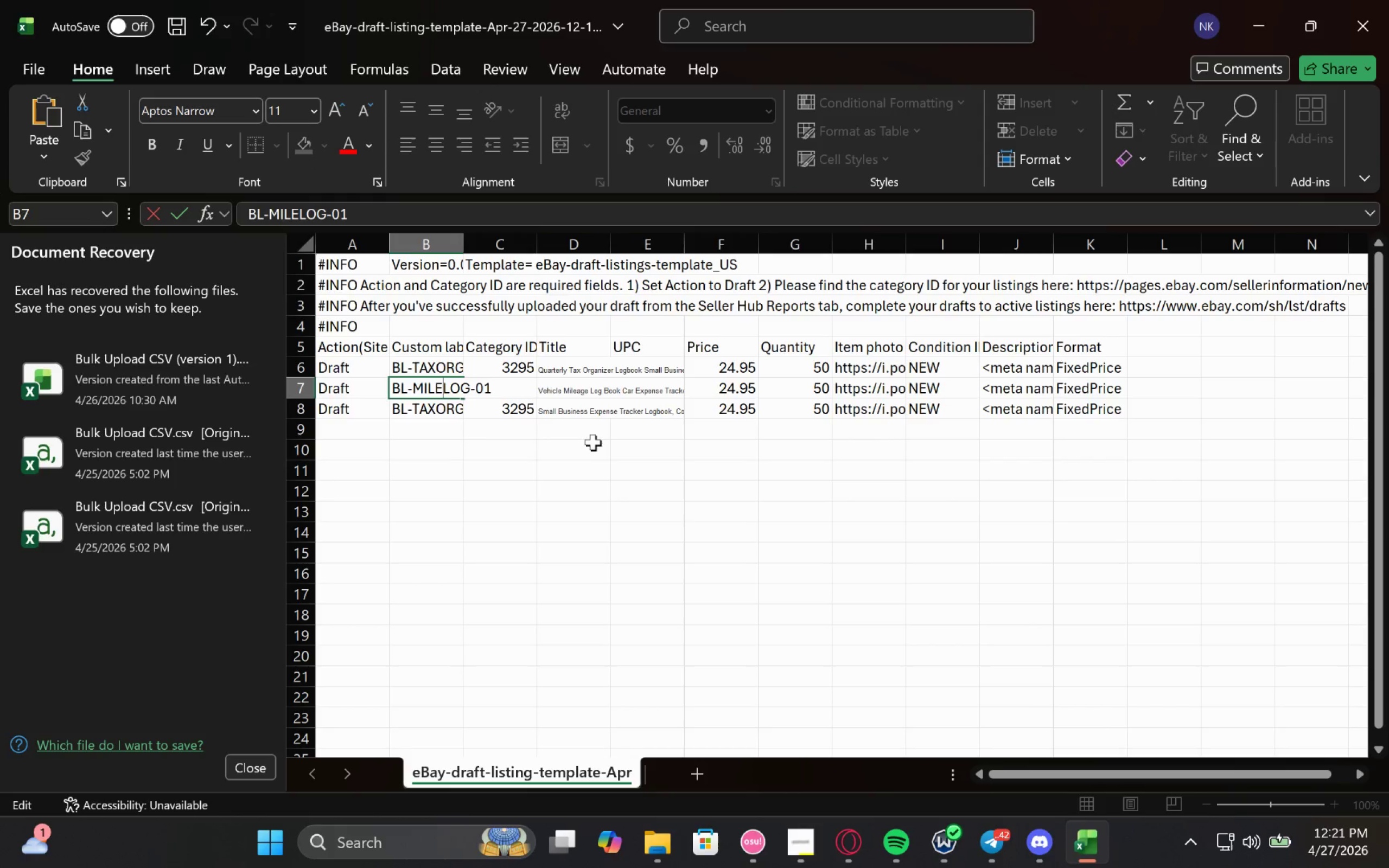 
key(Minus)
 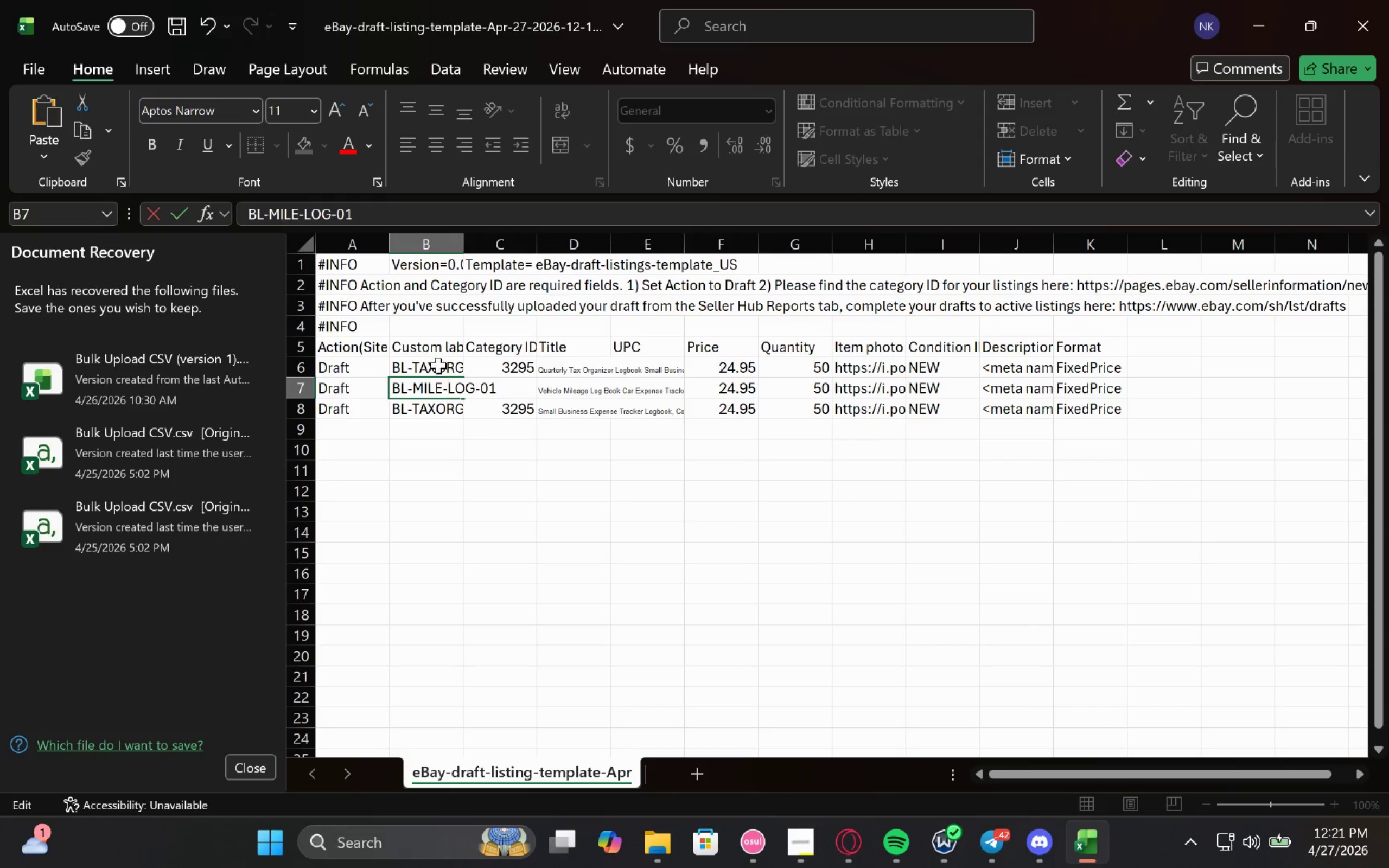 
left_click([438, 371])
 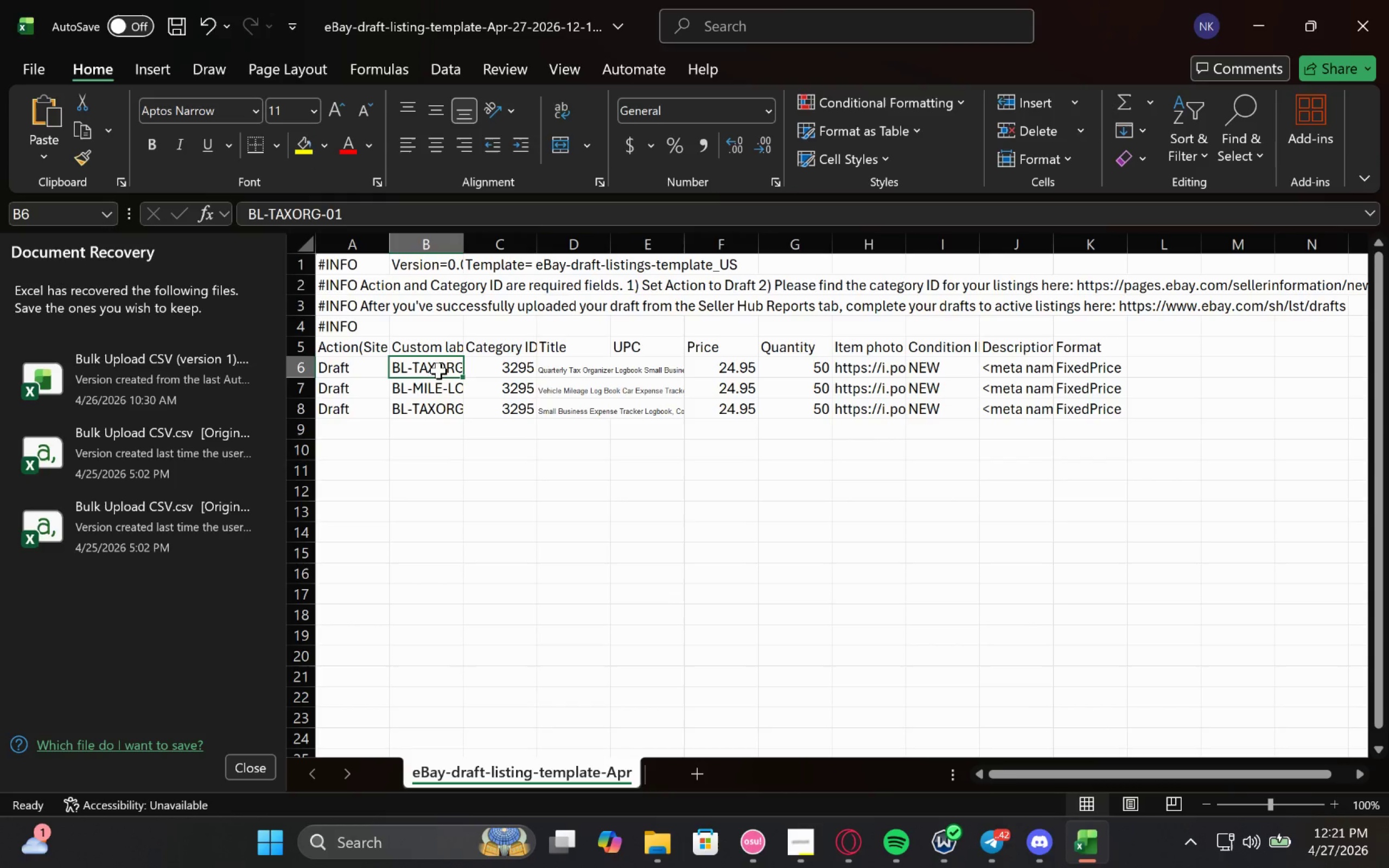 
double_click([437, 369])
 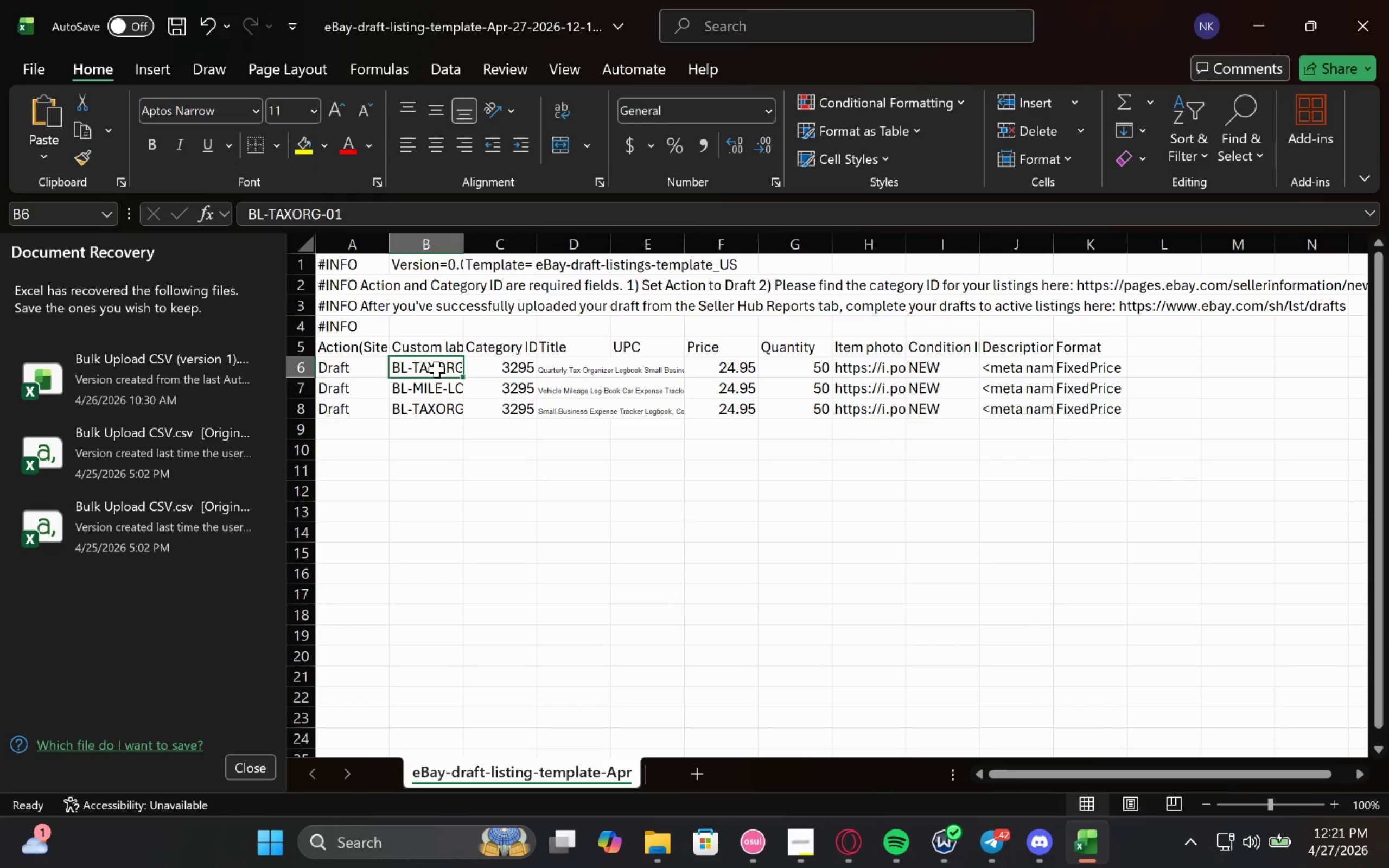 
triple_click([437, 369])
 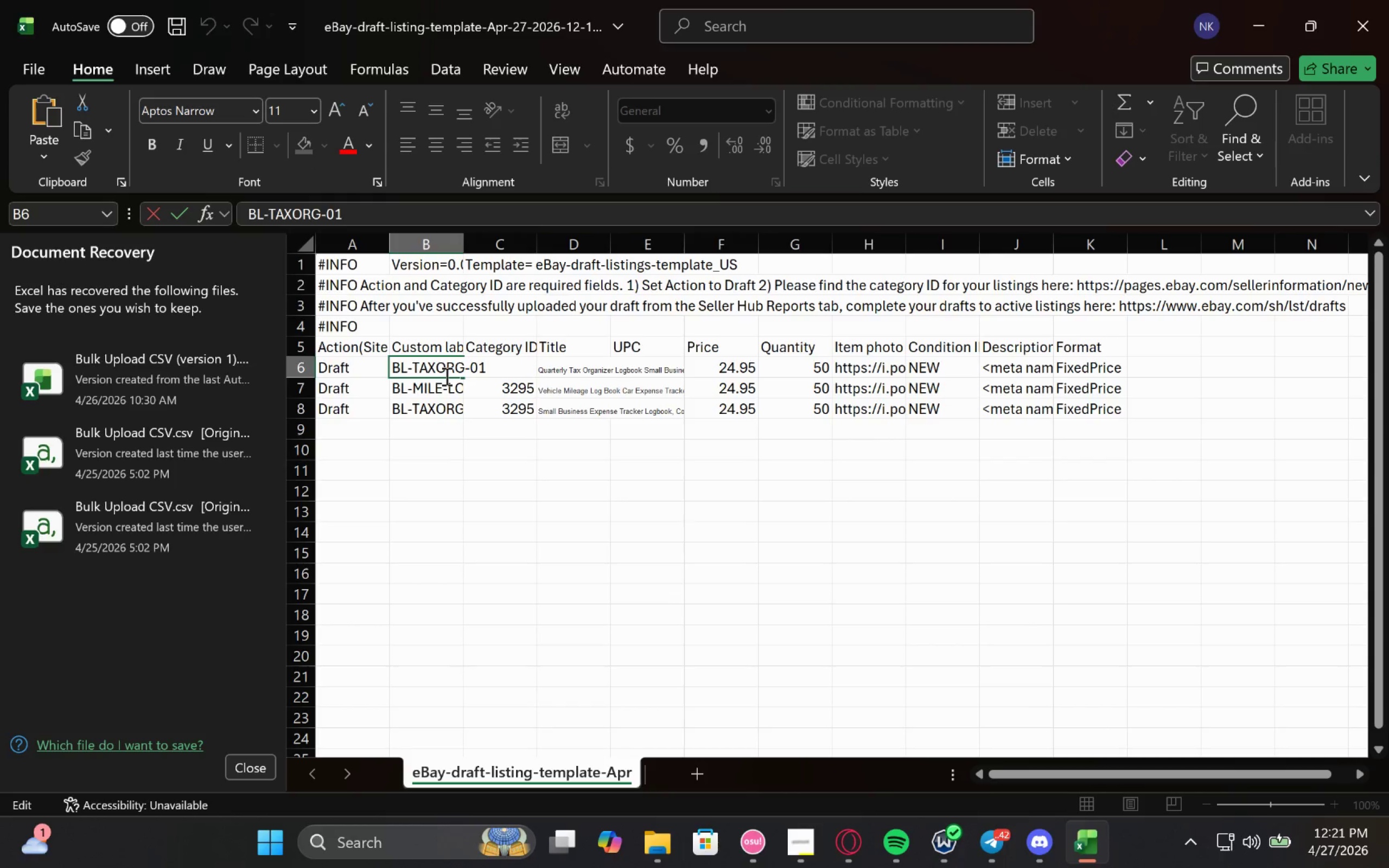 
key(Minus)
 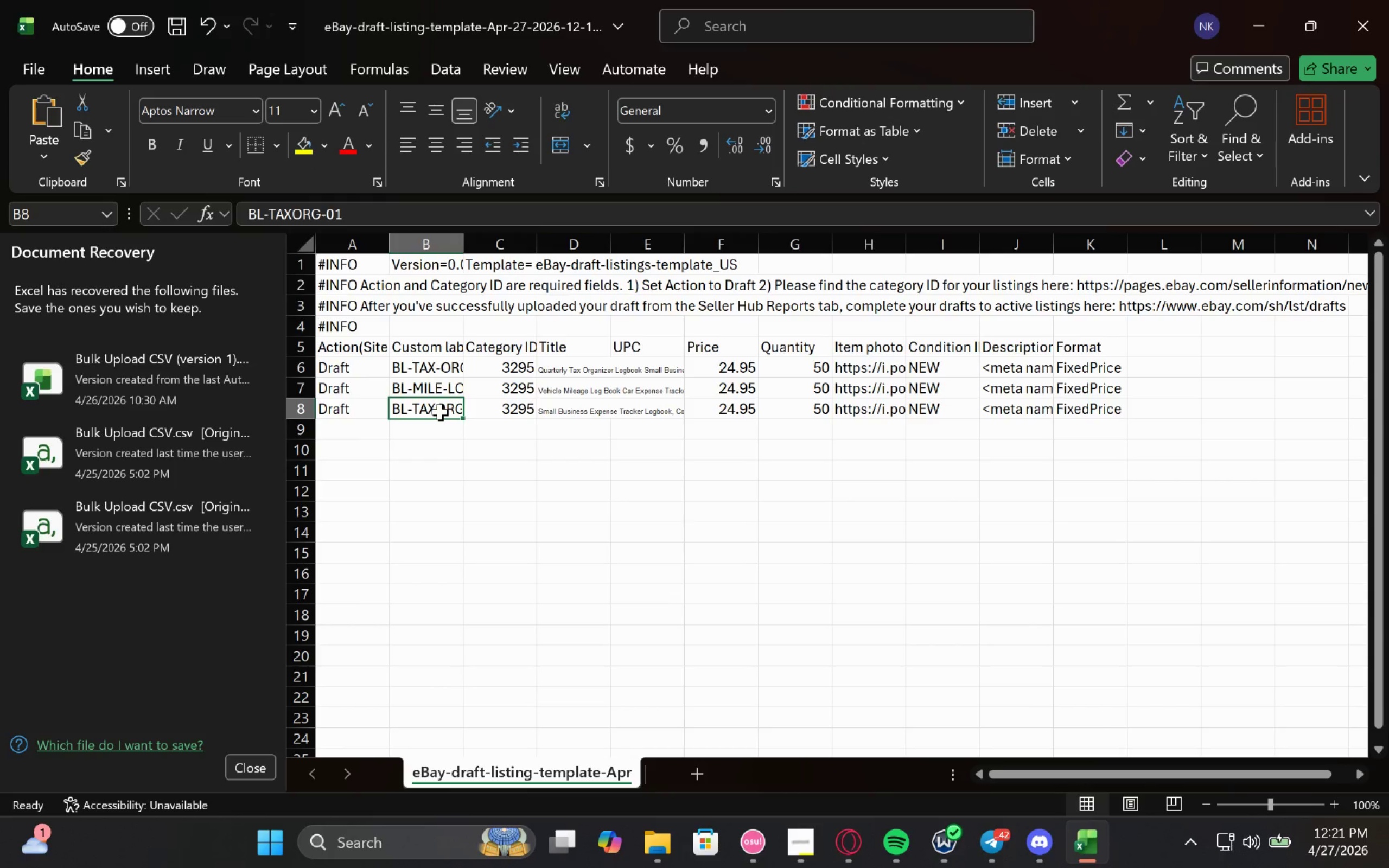 
double_click([440, 412])
 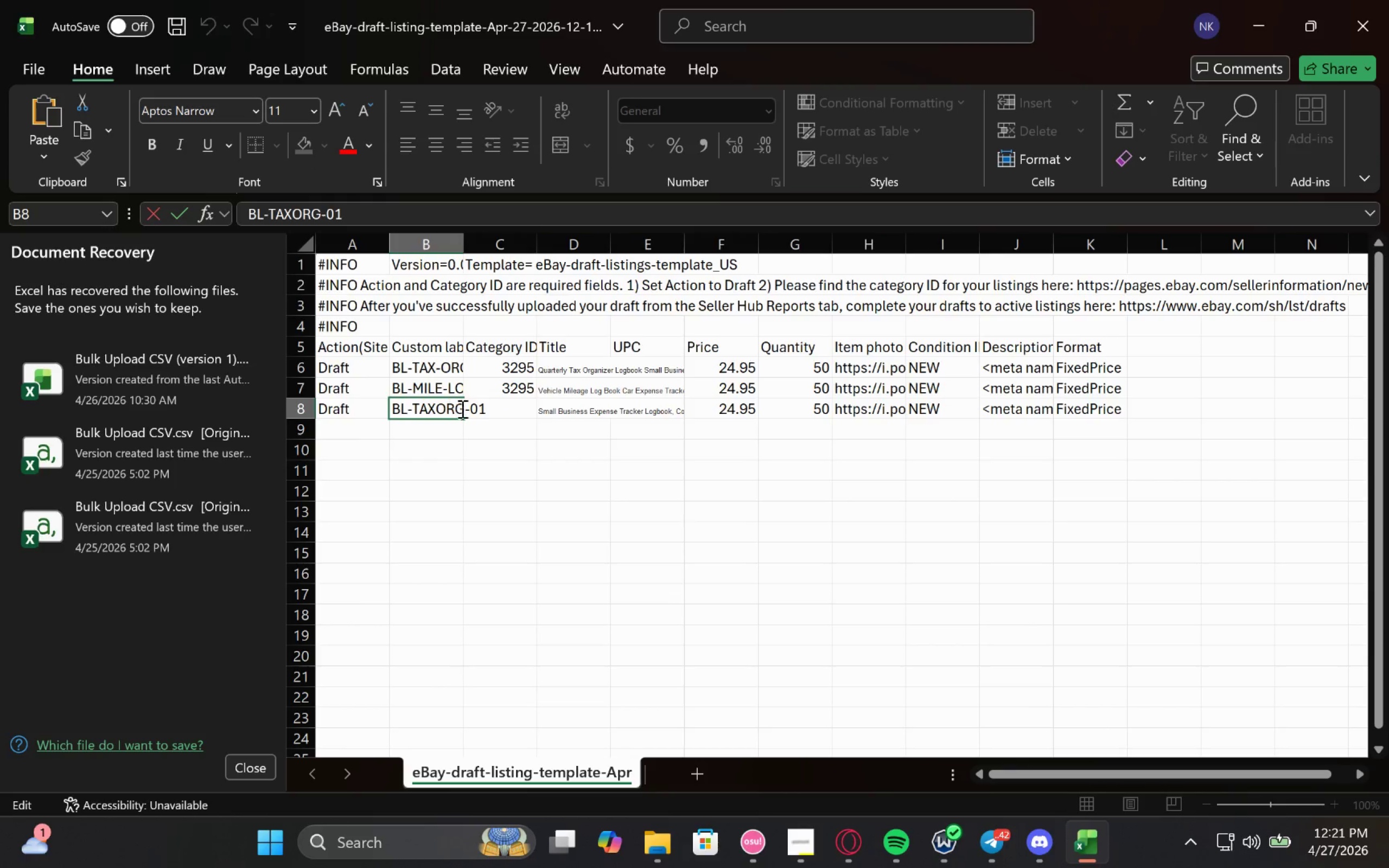 
left_click_drag(start_coordinate=[464, 407], to_coordinate=[415, 409])
 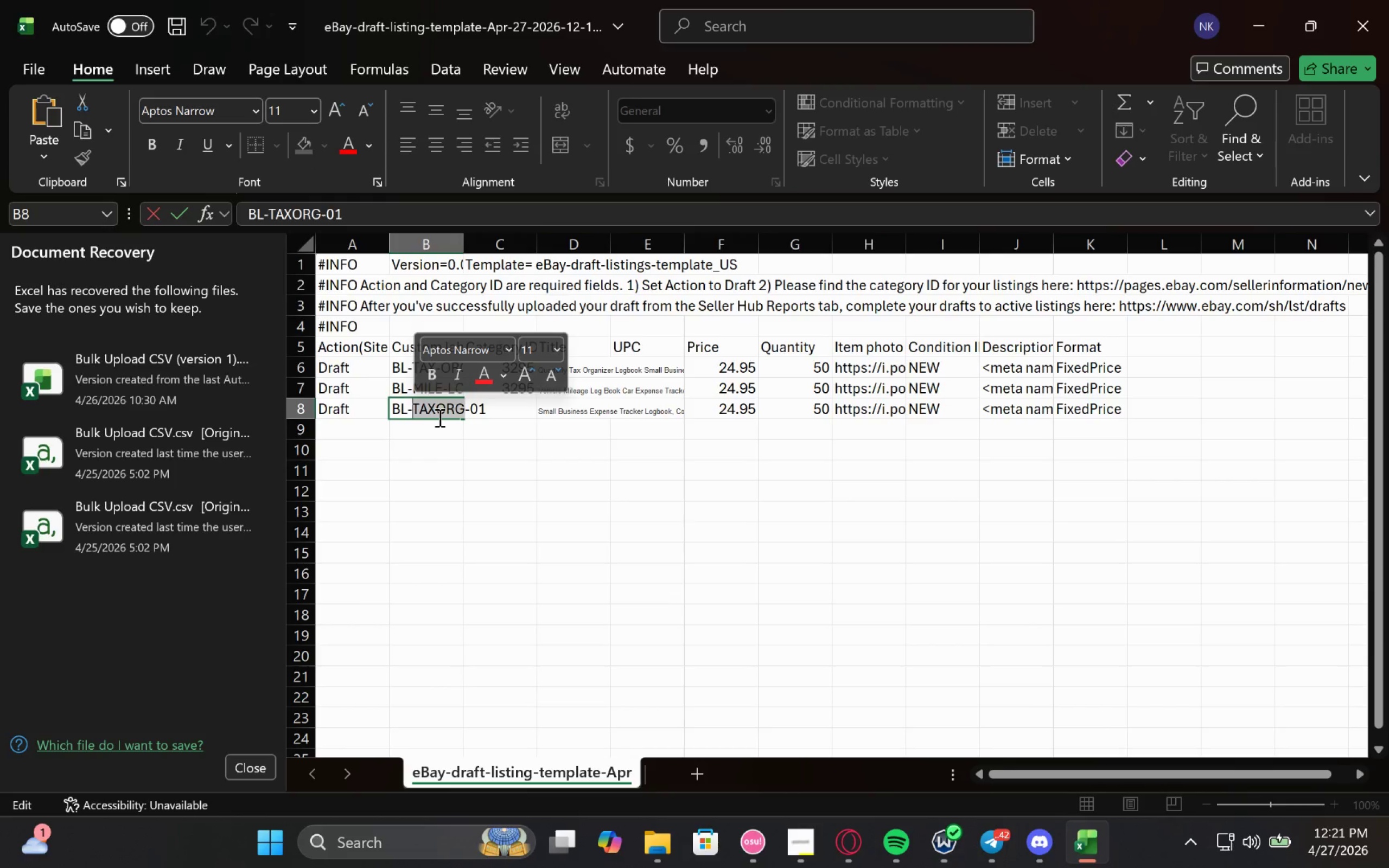 
type(EXP-TRA)
 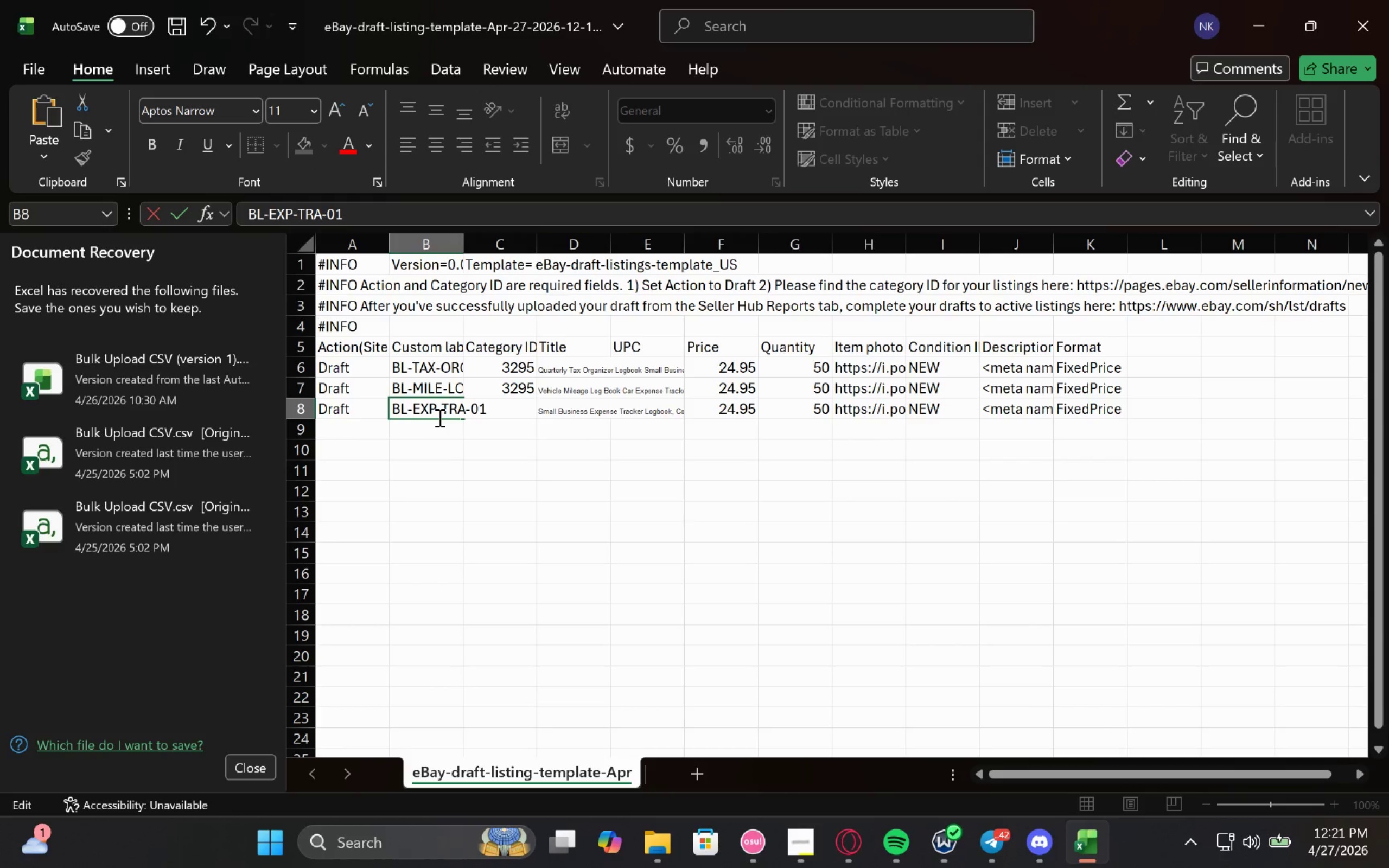 
left_click([454, 394])
 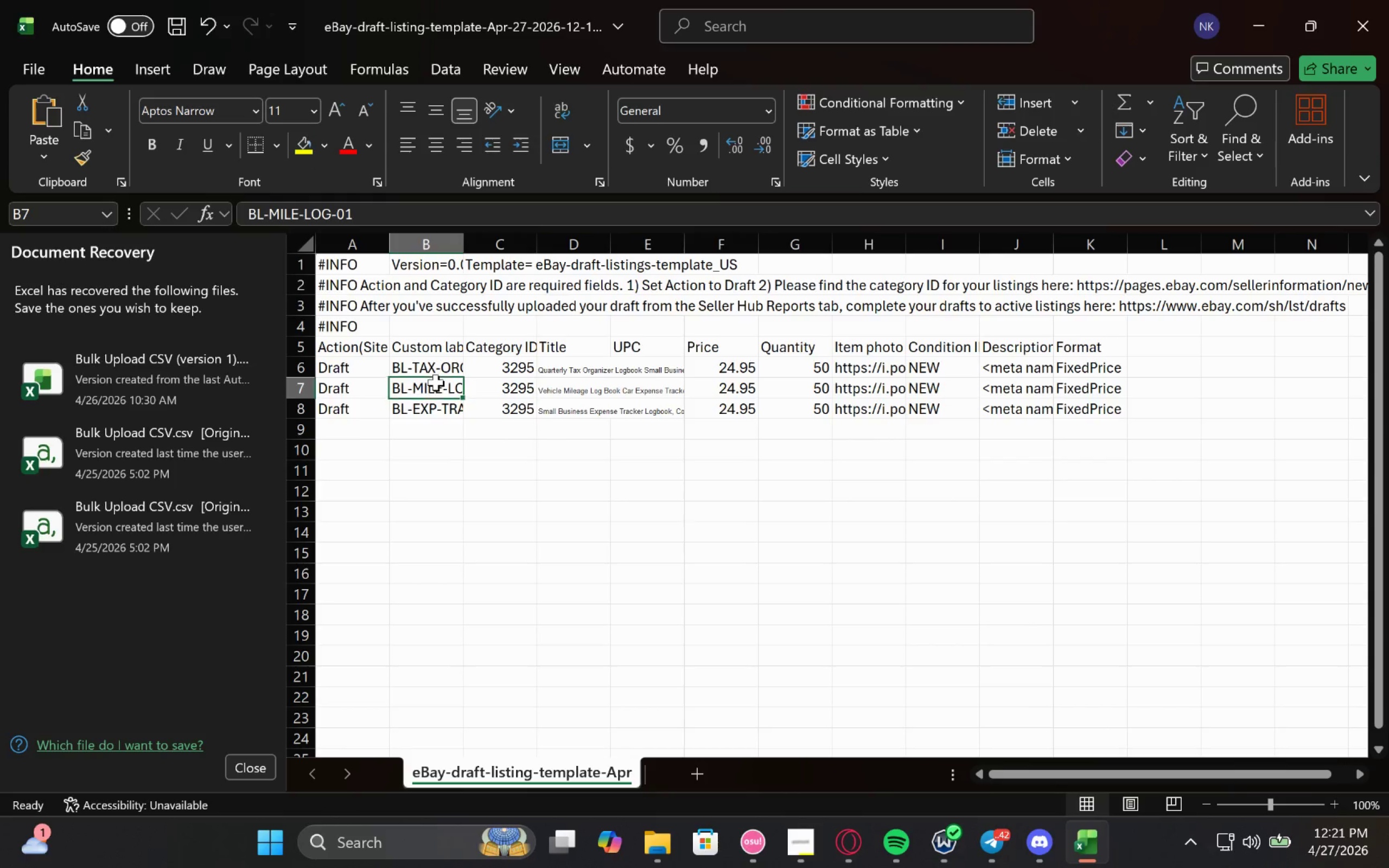 
double_click([436, 386])
 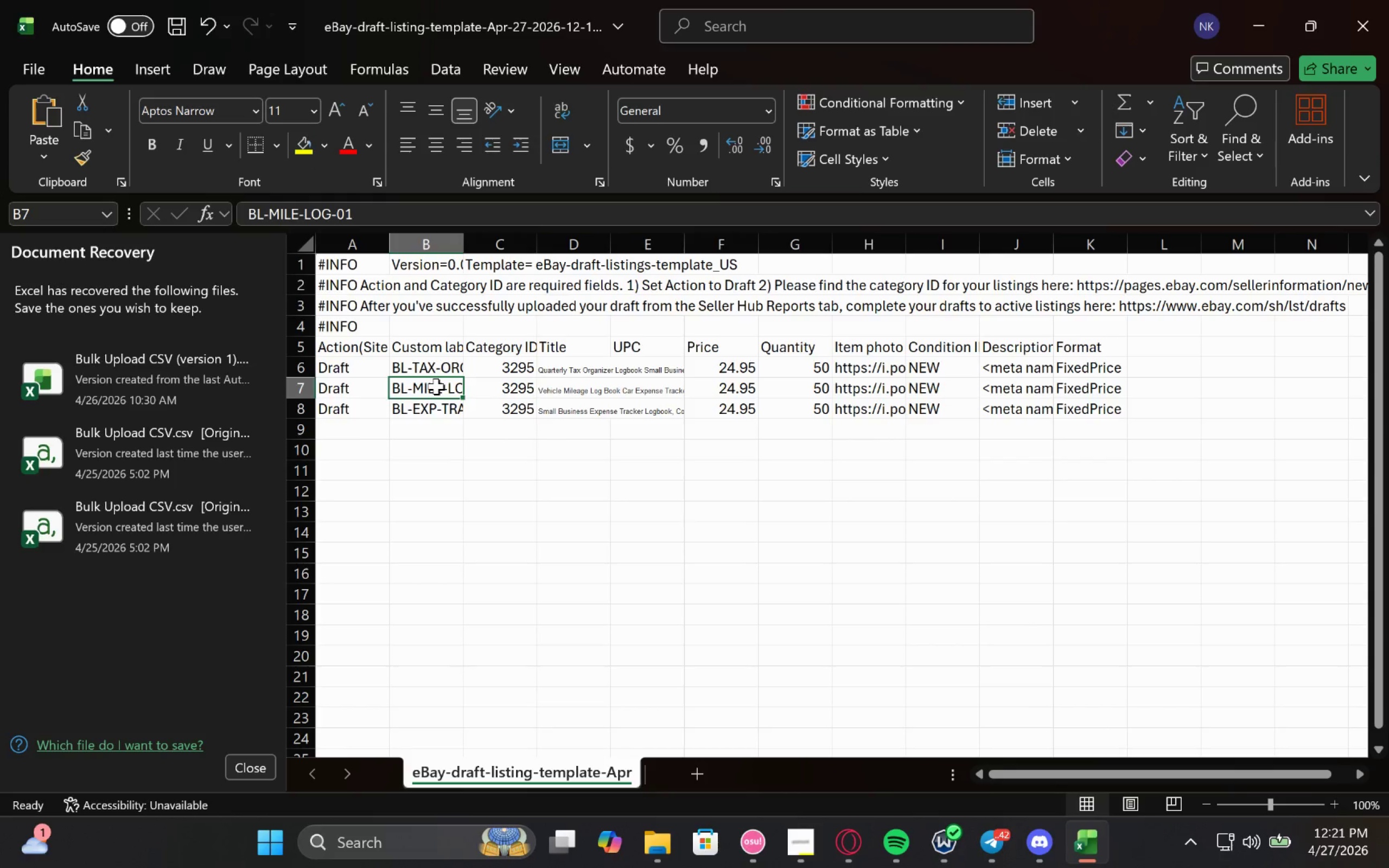 
triple_click([436, 386])
 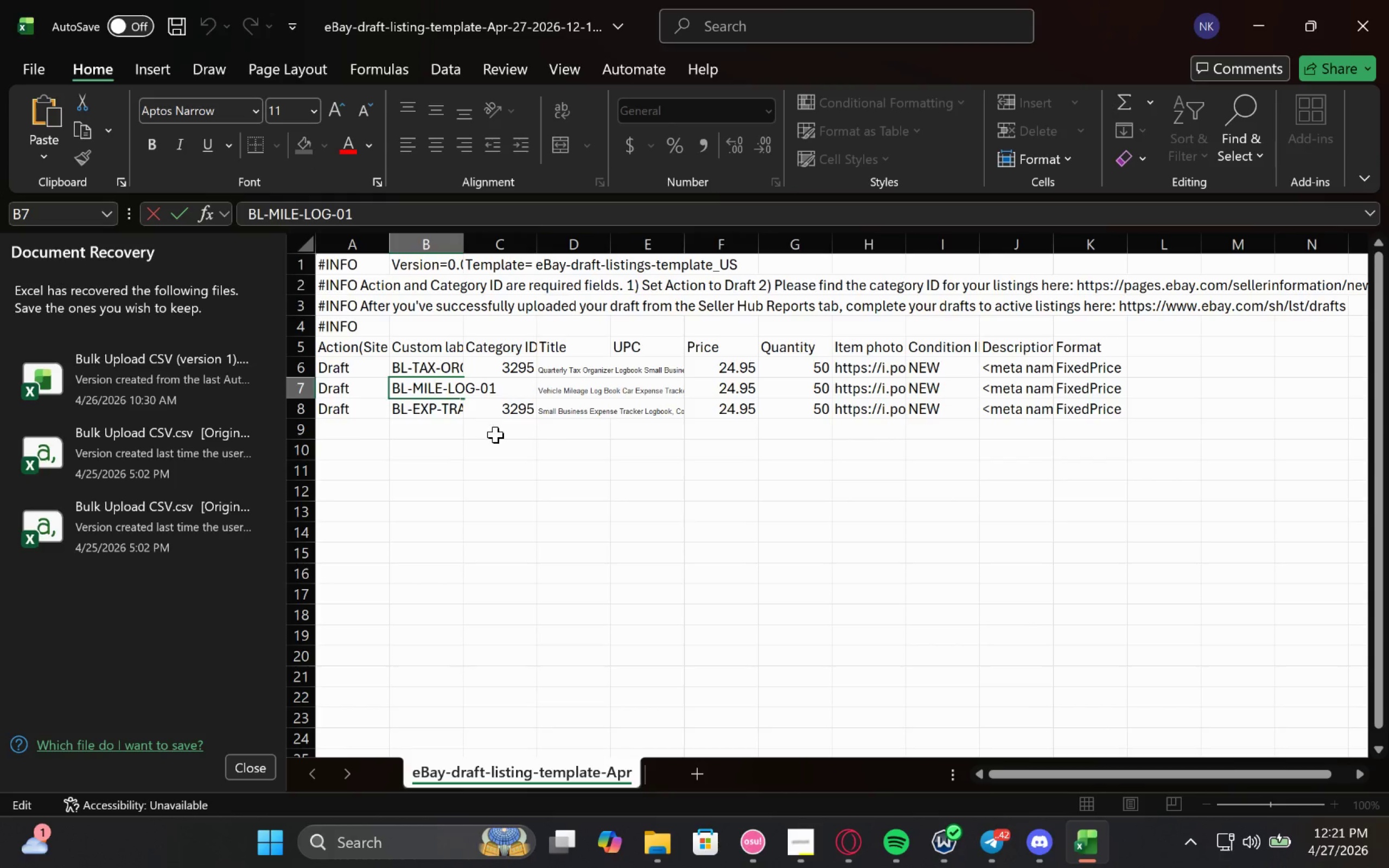 
left_click([495, 435])
 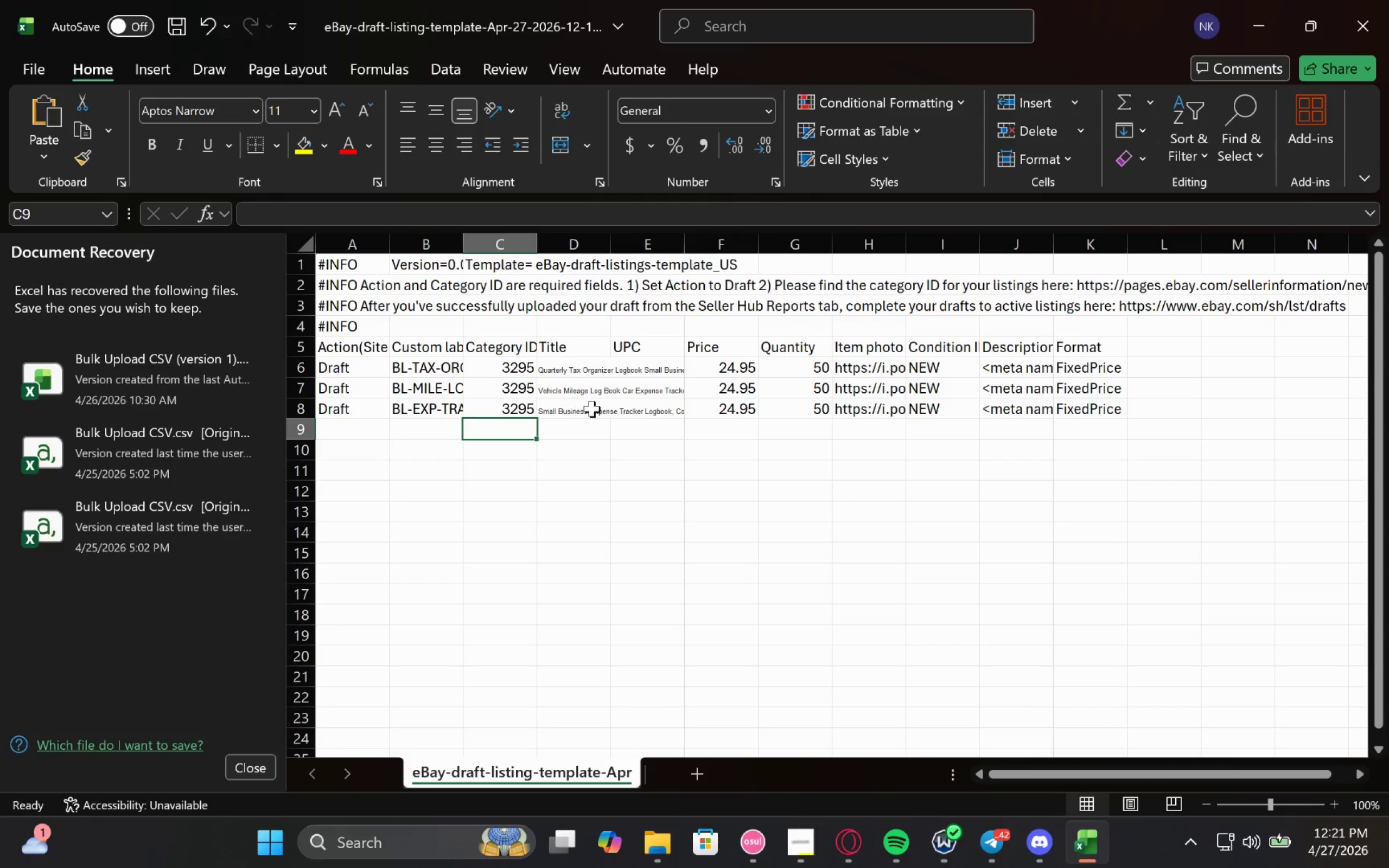 
left_click([603, 407])
 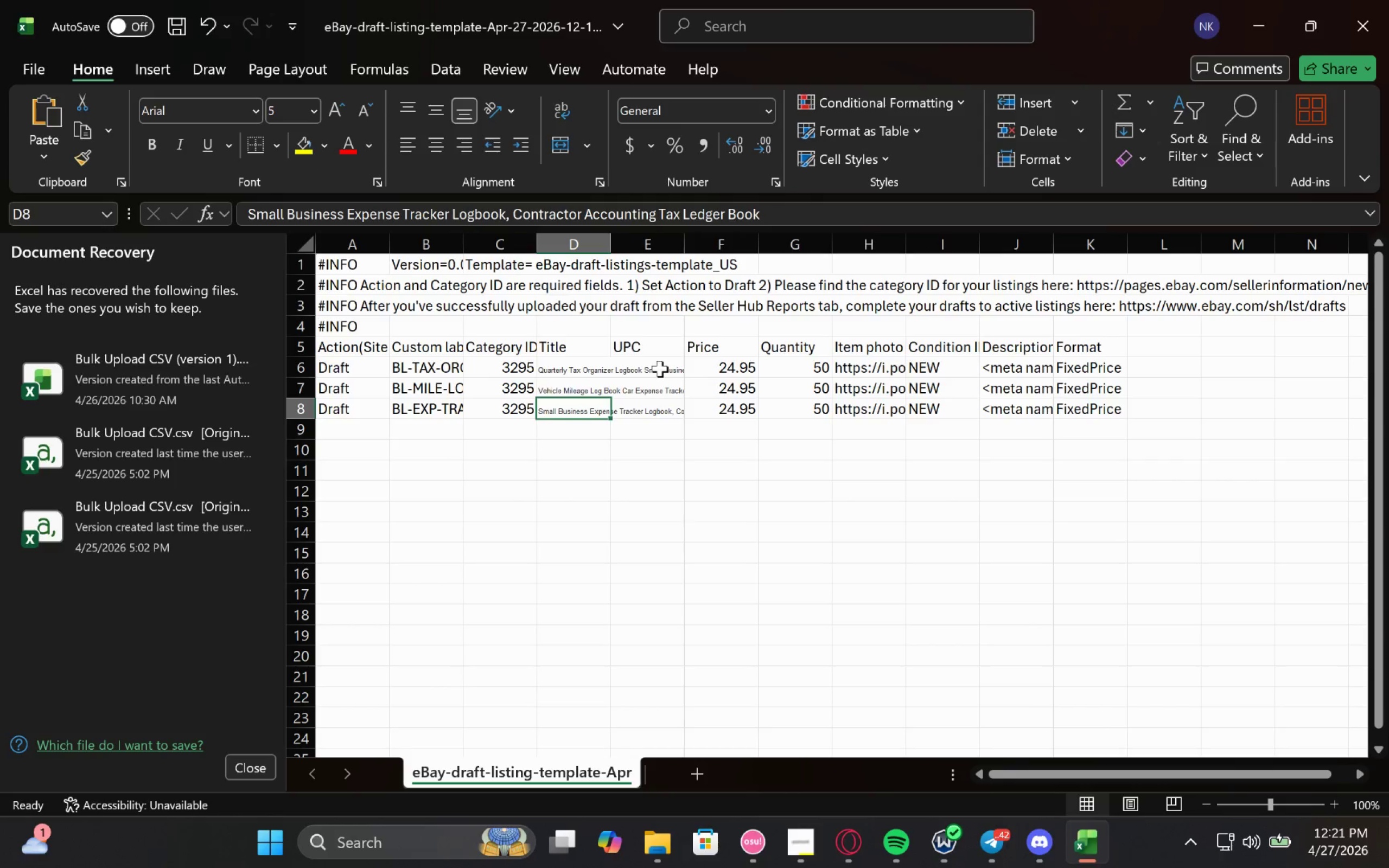 
wait(5.34)
 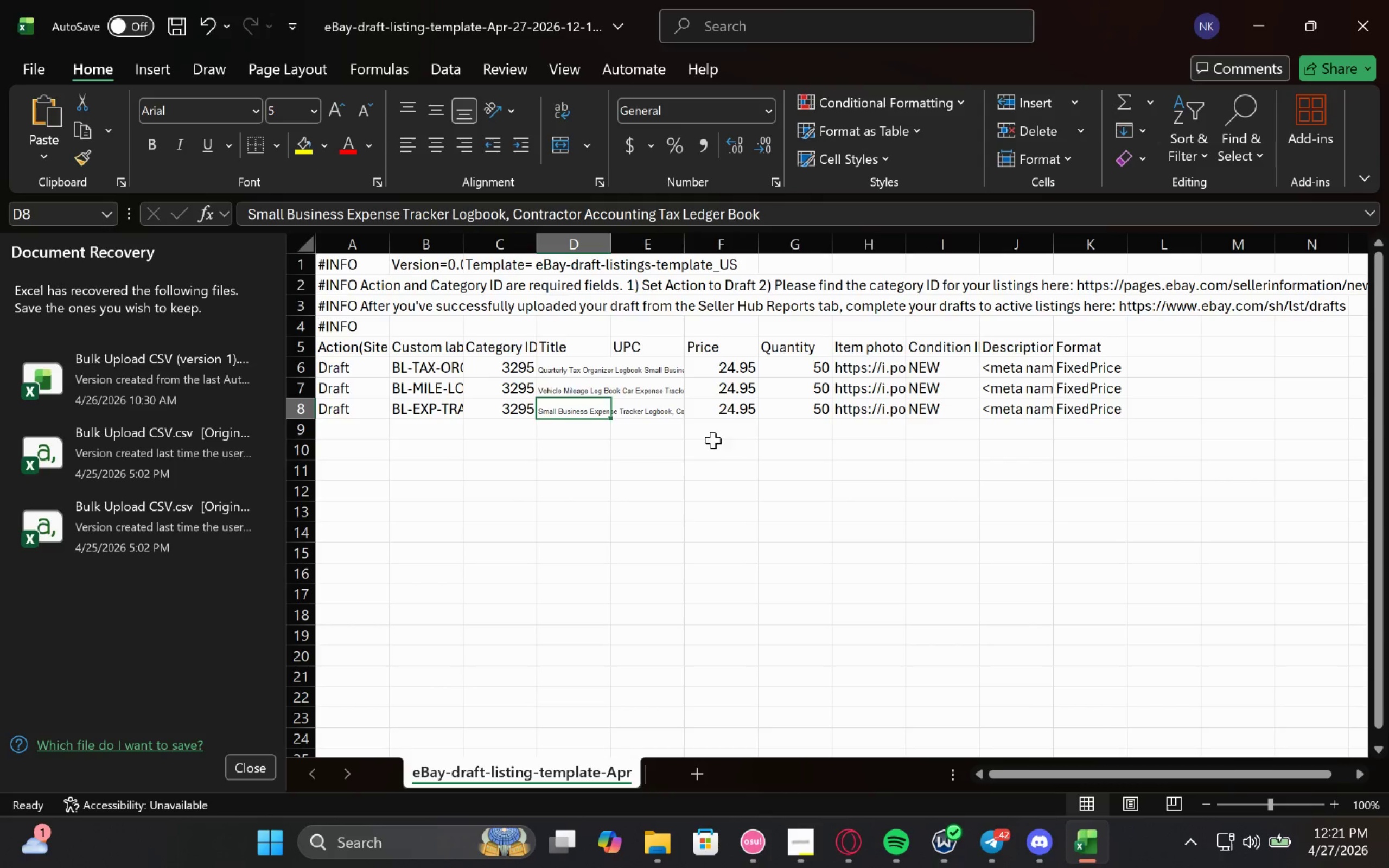 
left_click([629, 368])
 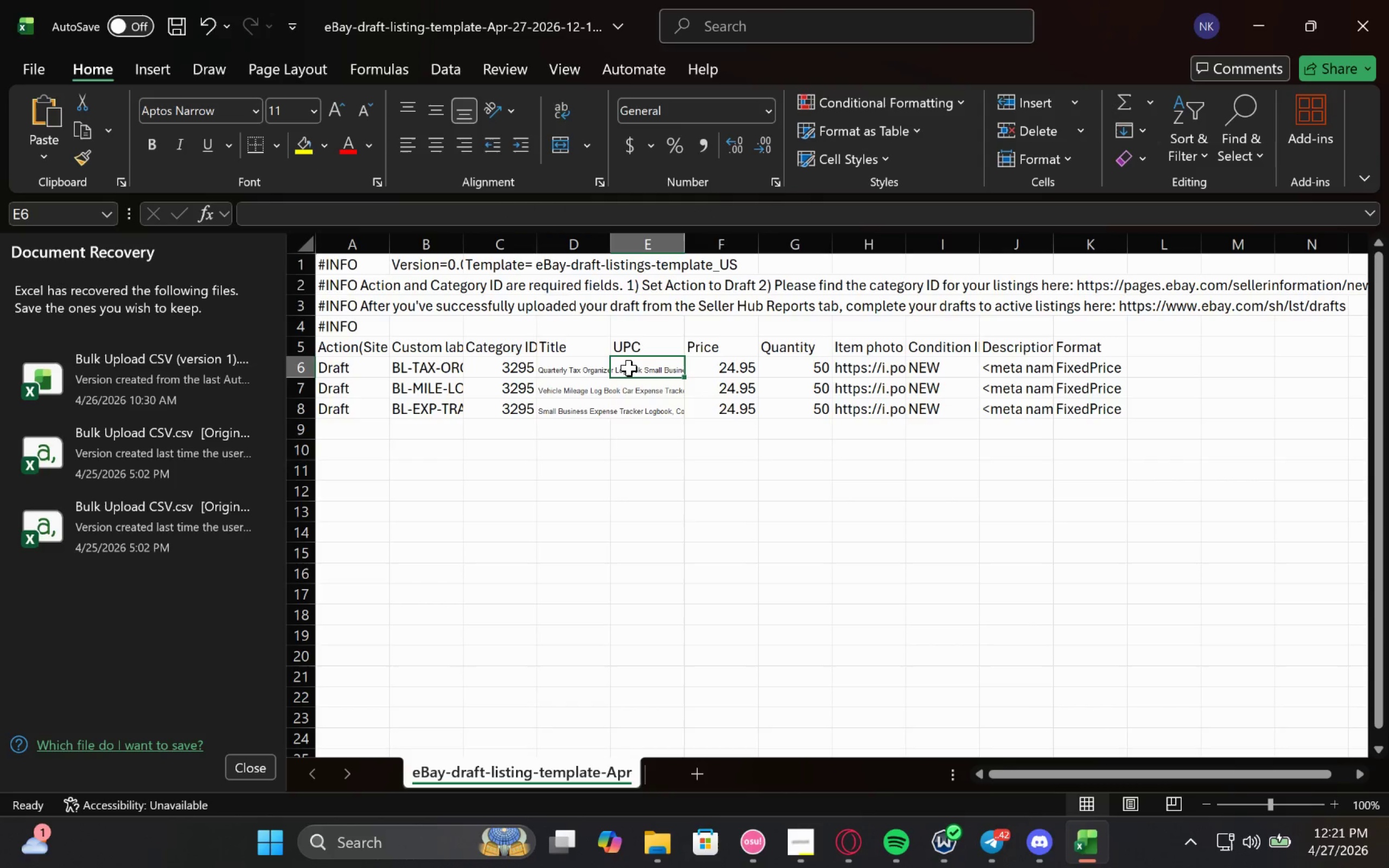 
type(Does Not Apply)
 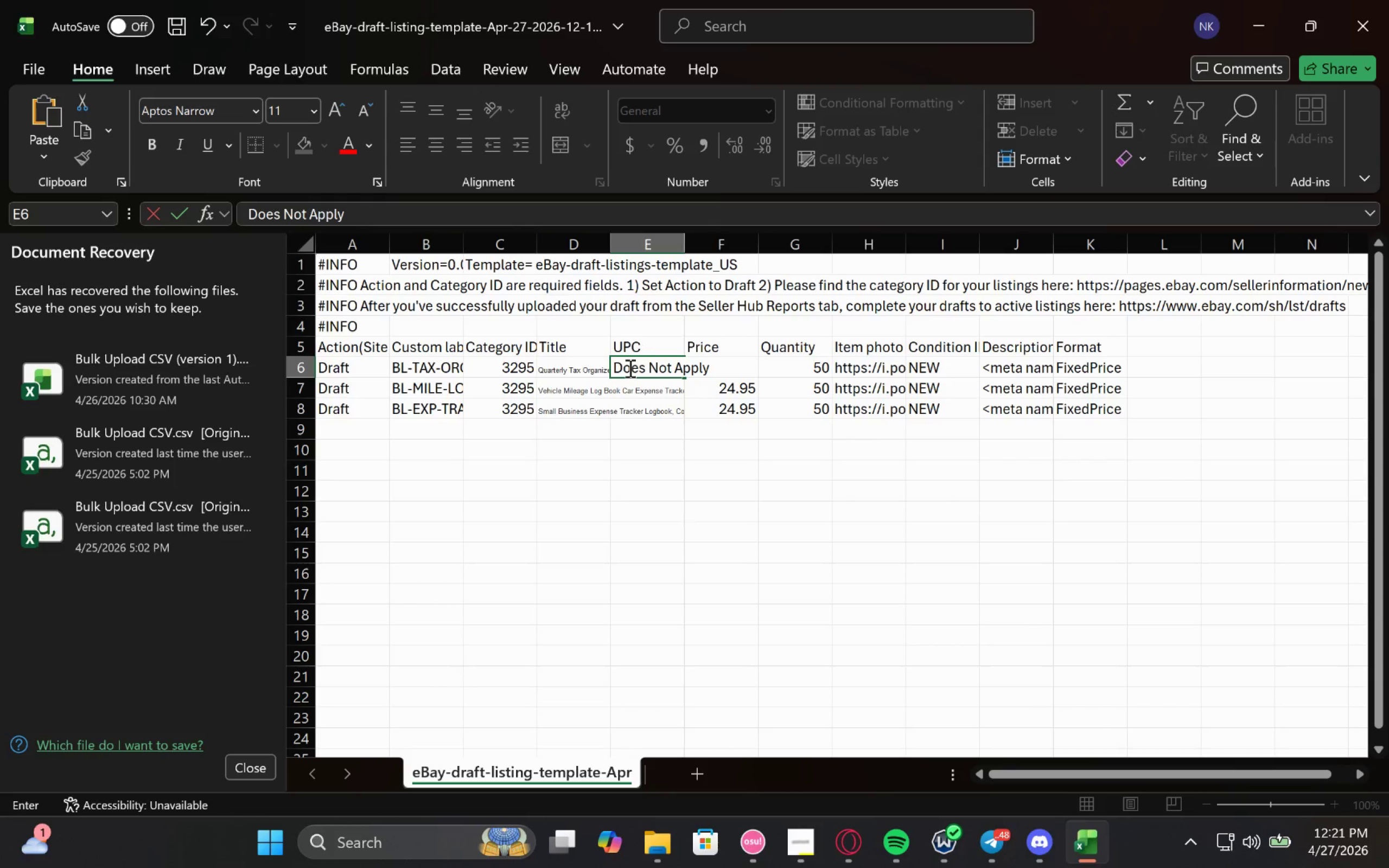 
key(Control+A)
 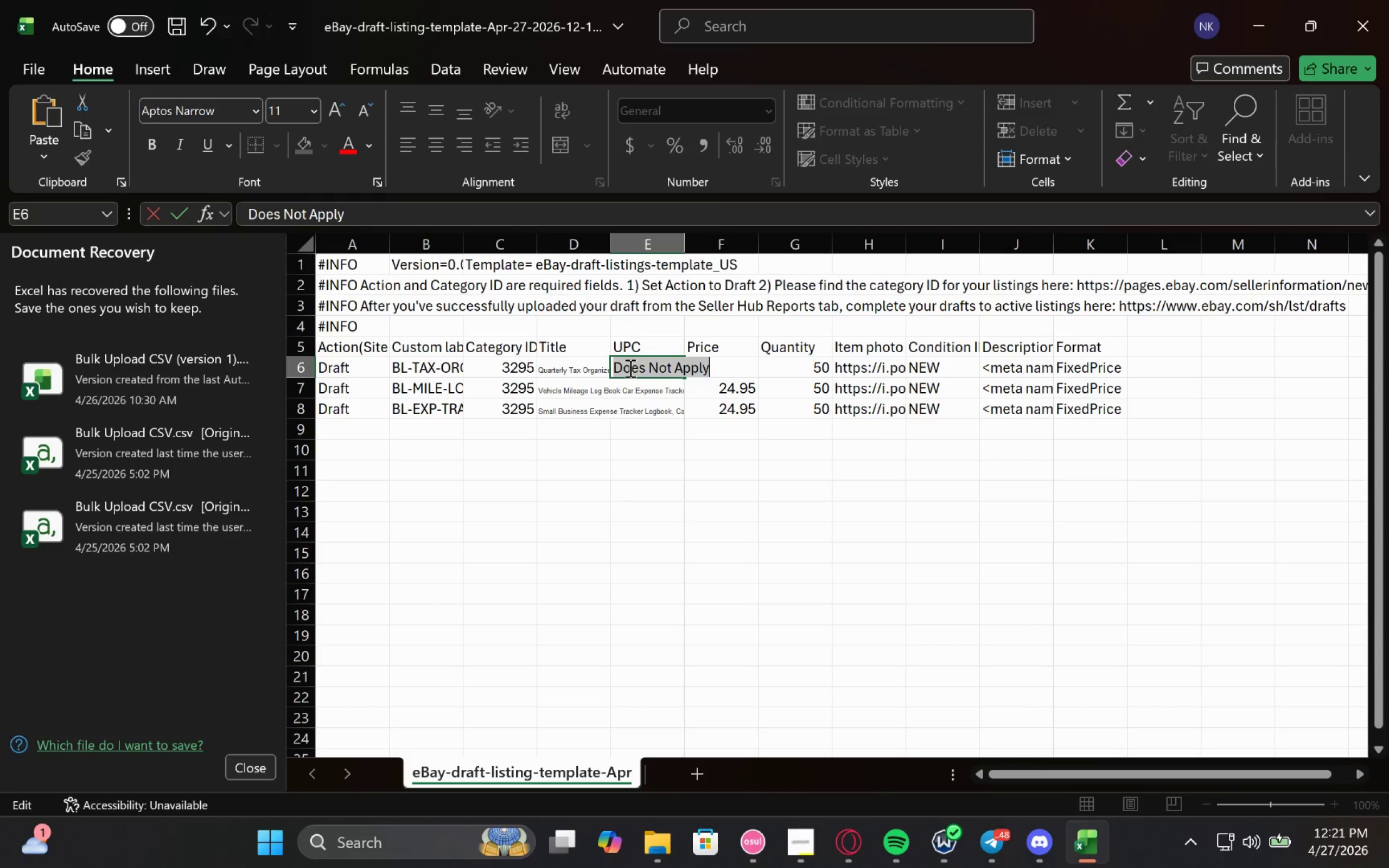 
key(Control+C)
 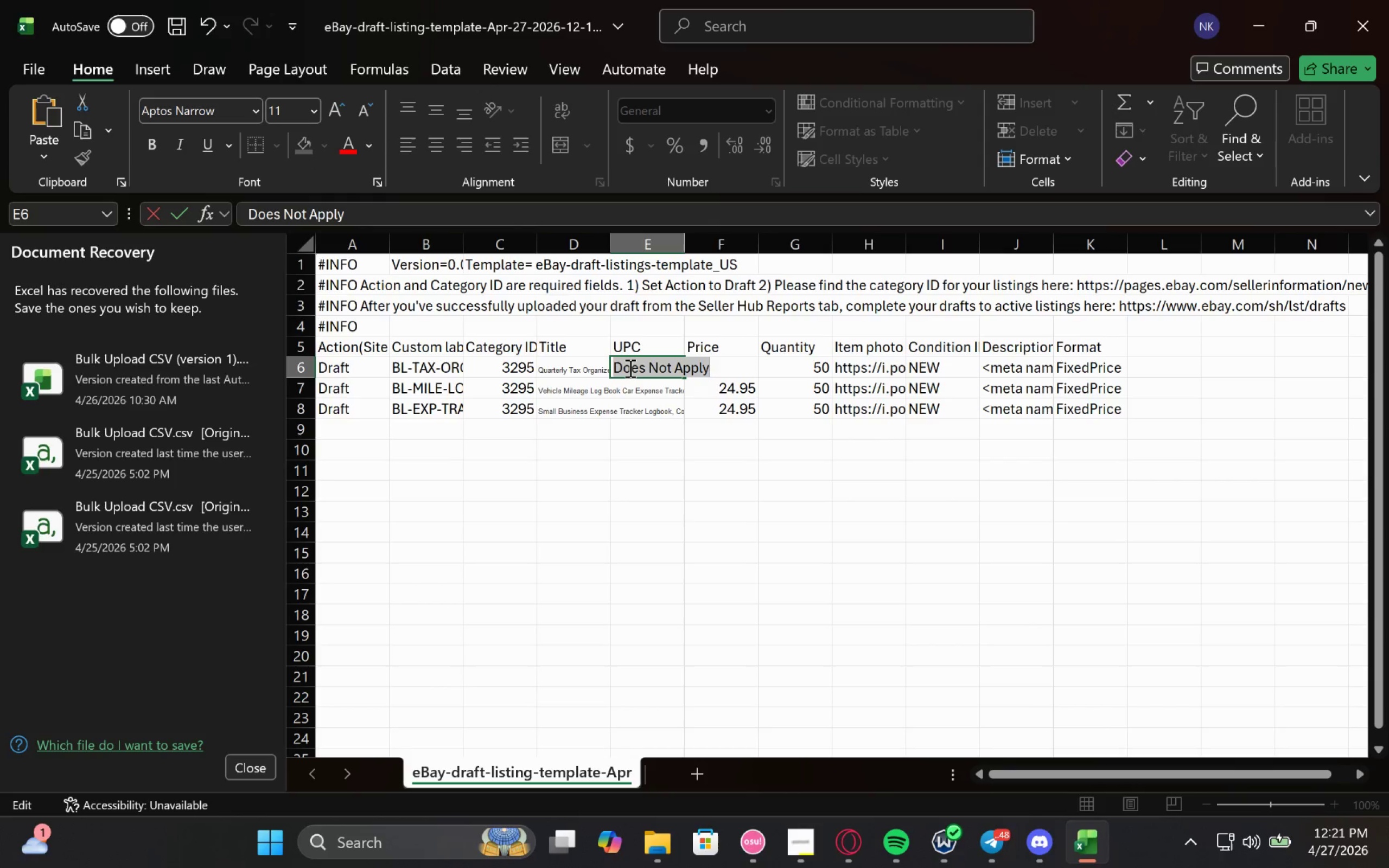 
key(Control+C)
 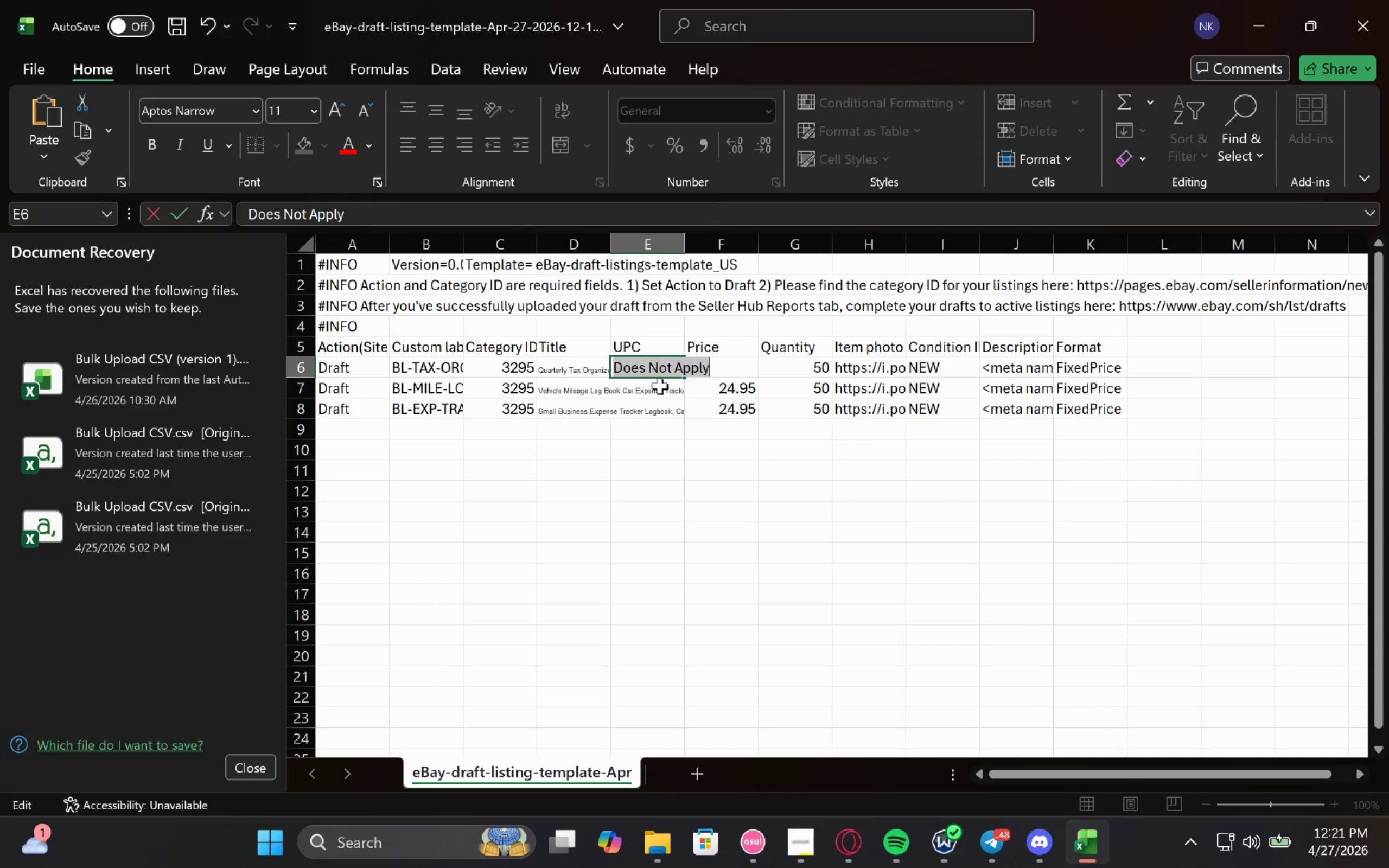 
left_click([658, 388])
 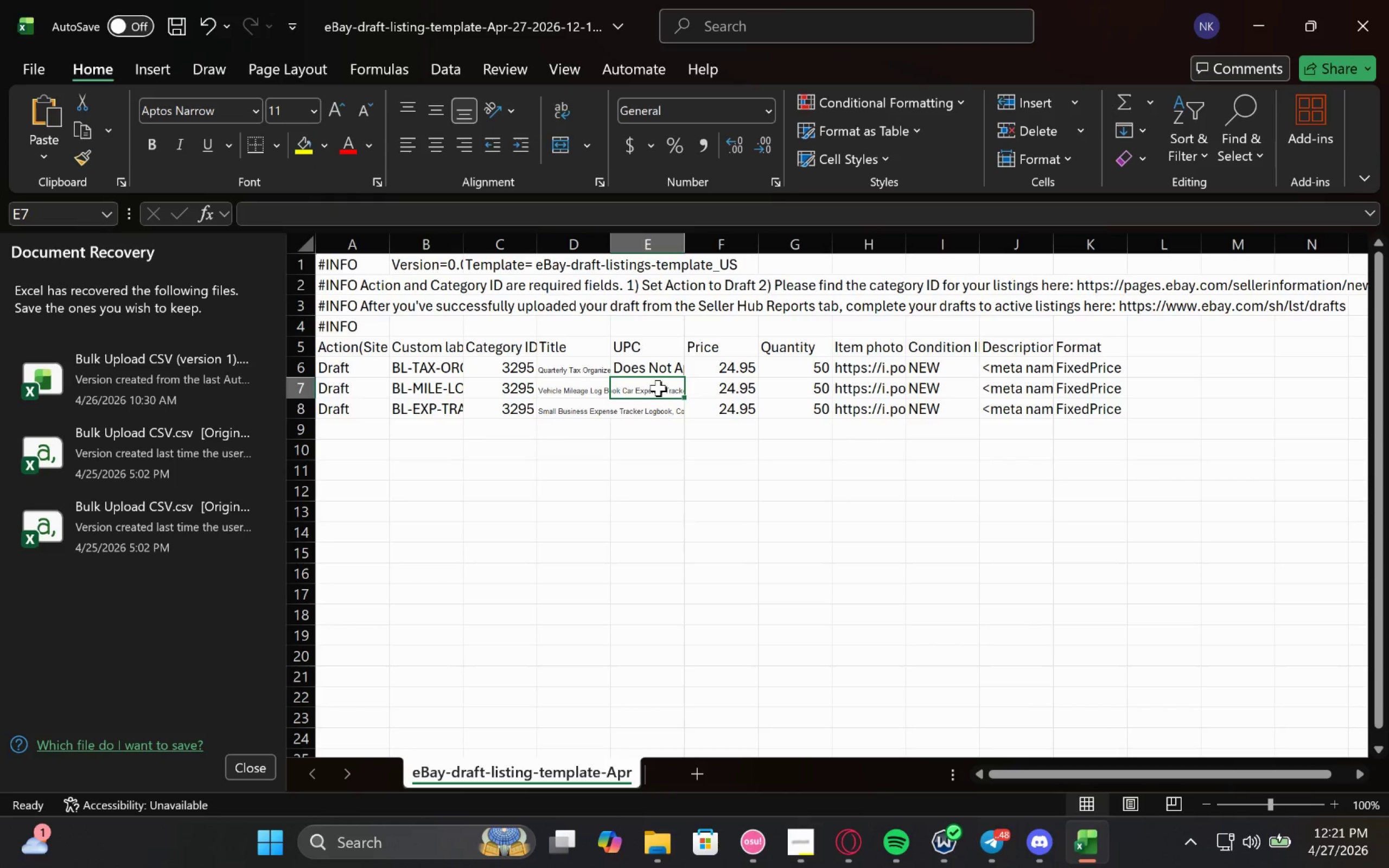 
key(Control+V)
 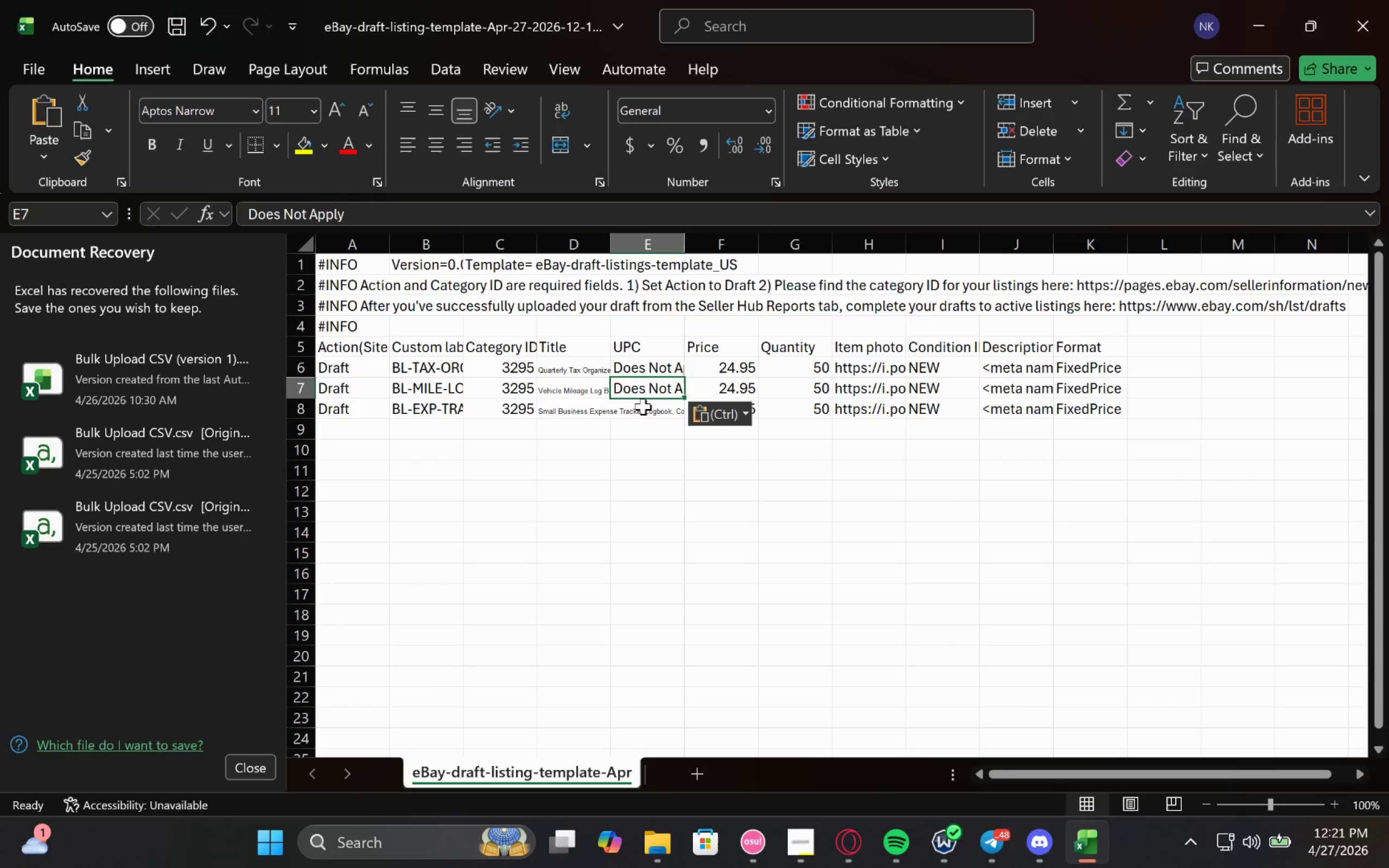 
left_click([643, 408])
 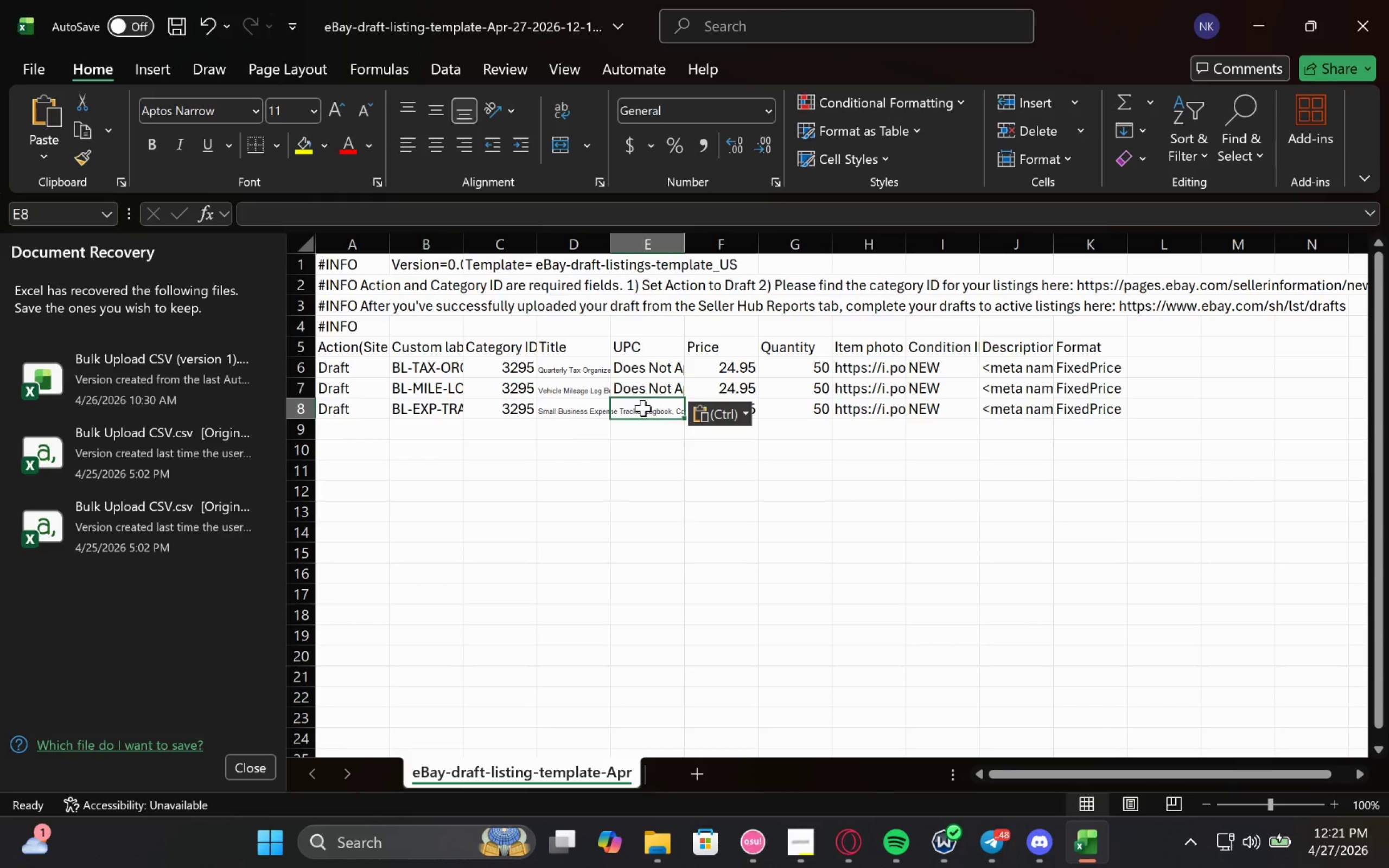 
key(Control+V)
 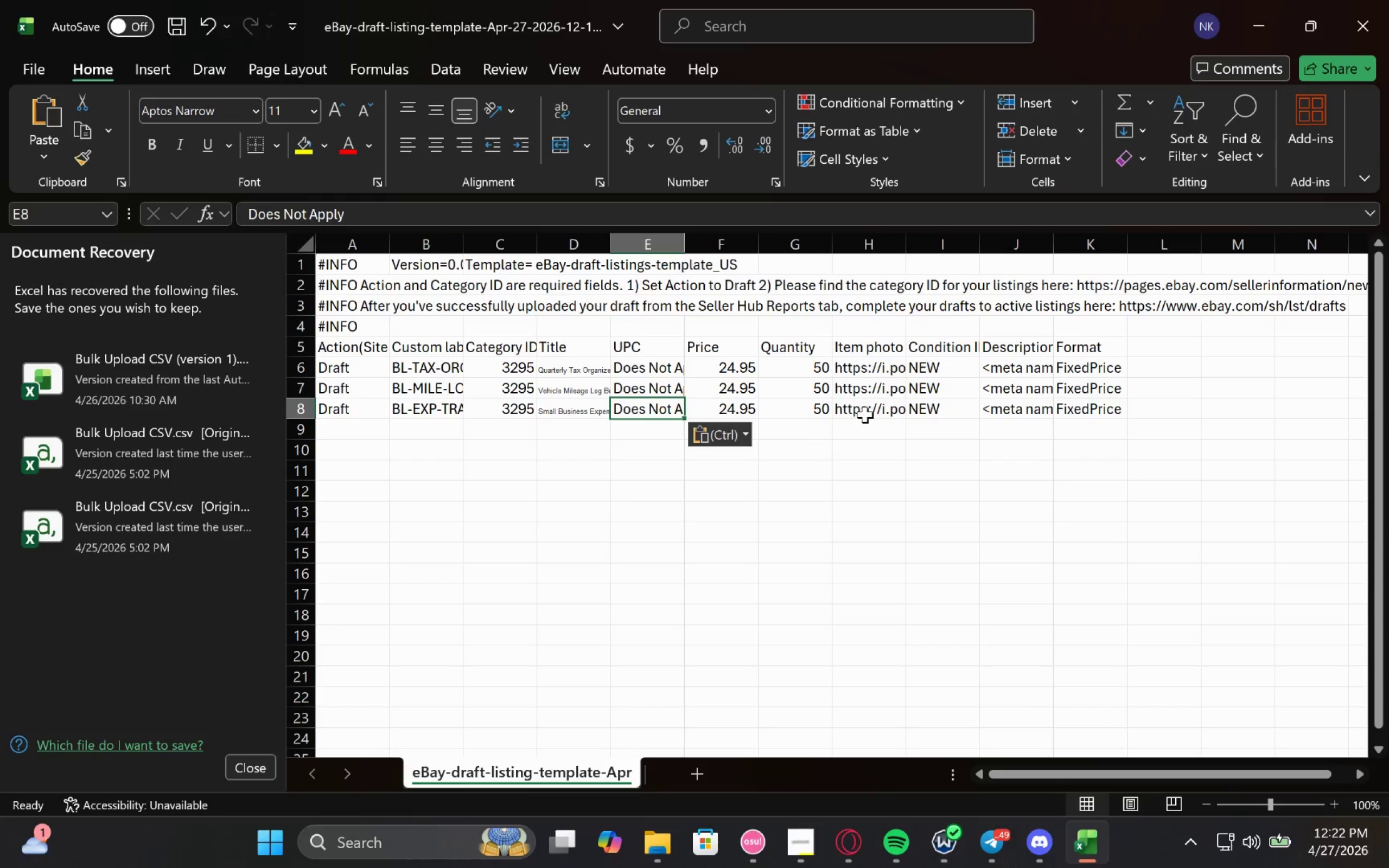 
left_click([865, 414])
 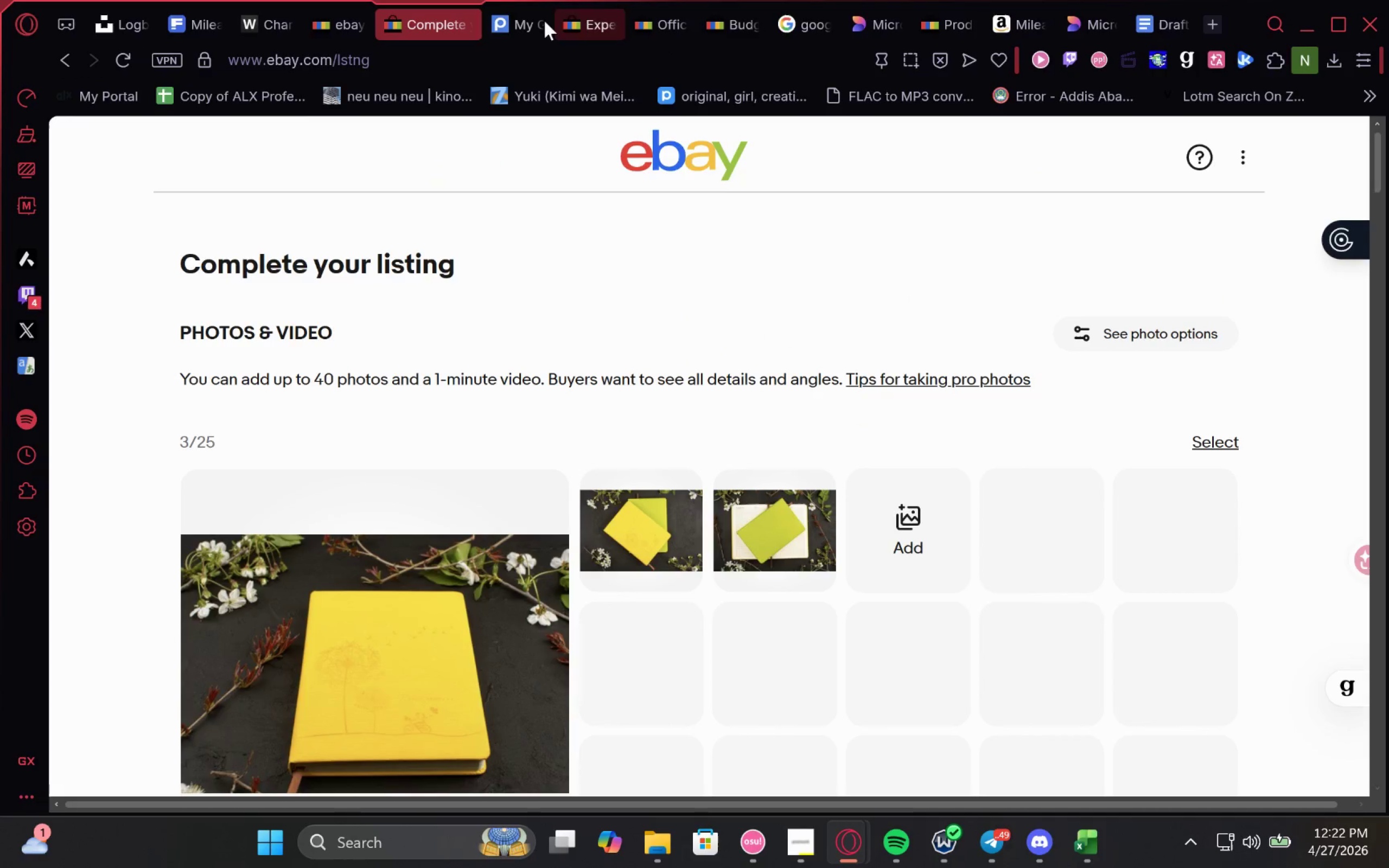 
left_click([505, 25])
 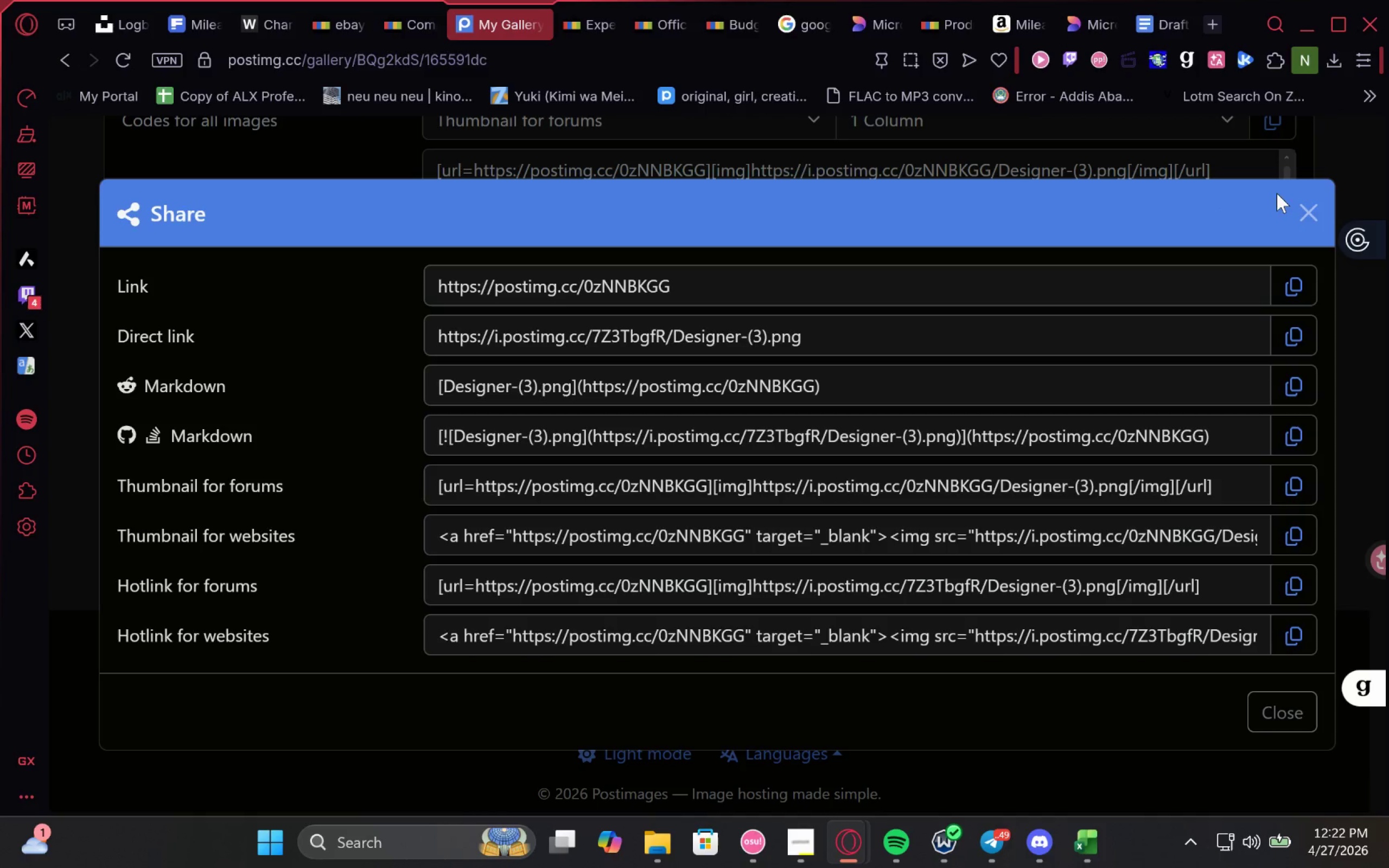 
left_click([1319, 199])
 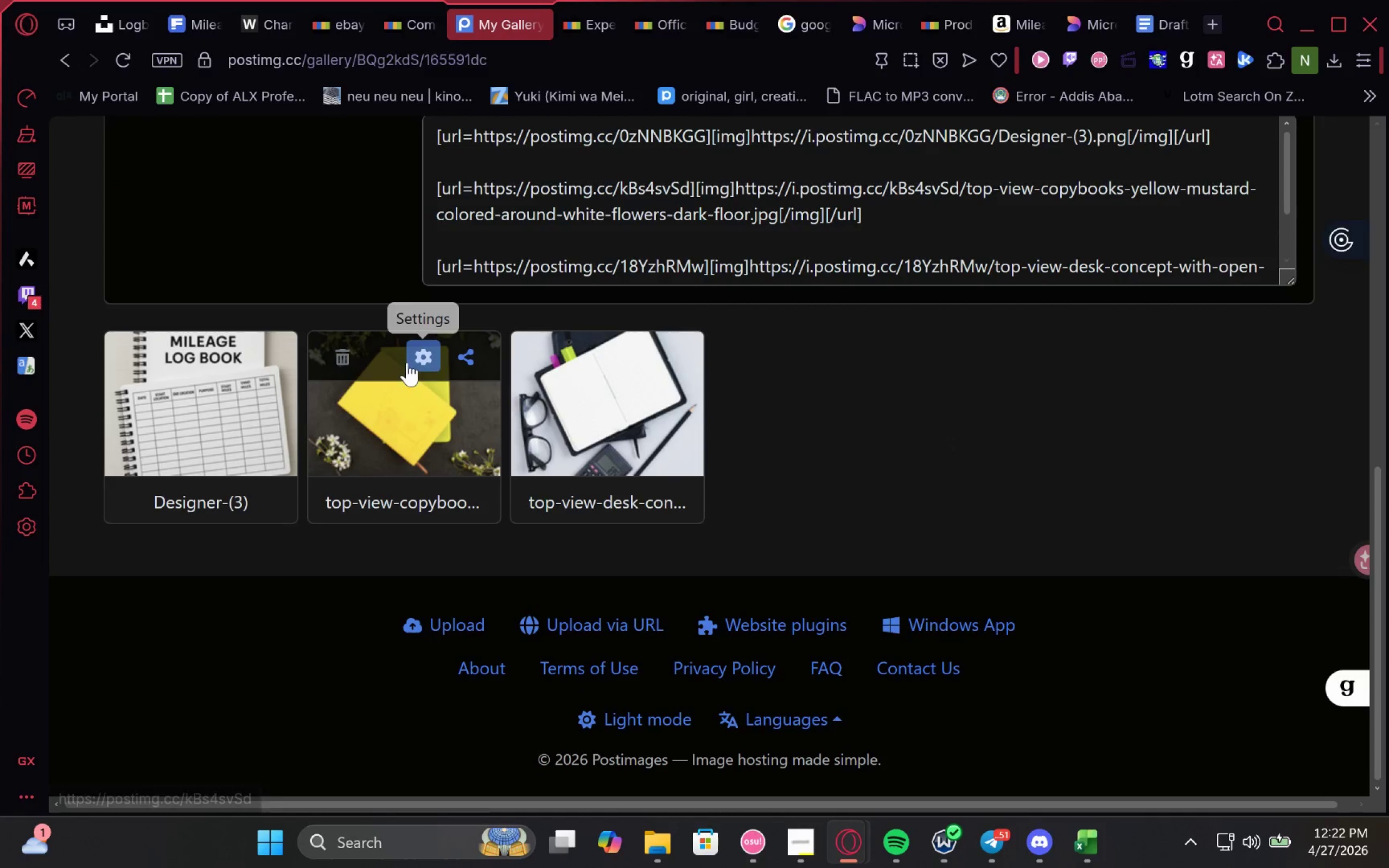 
left_click([460, 353])
 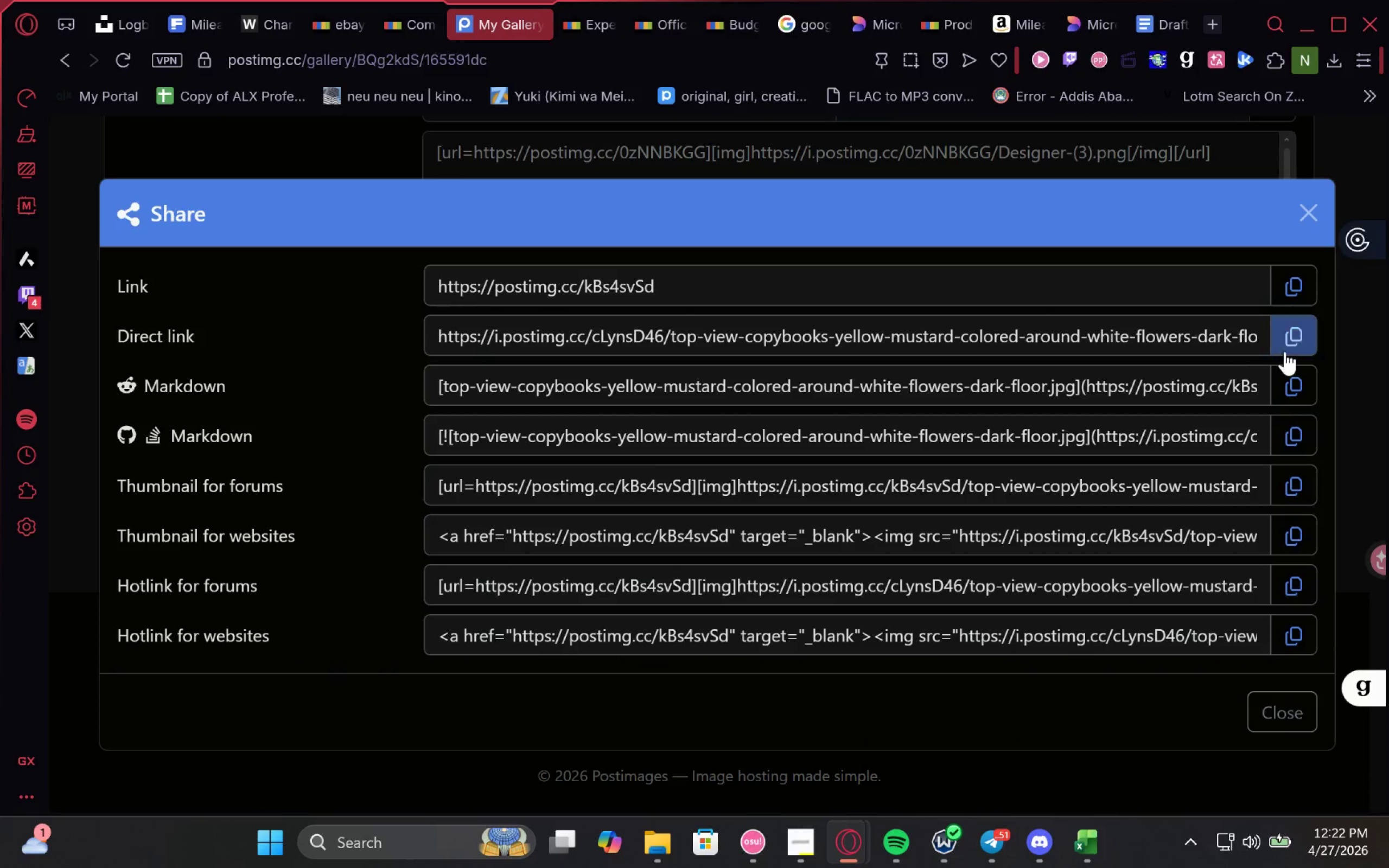 
left_click([1295, 344])